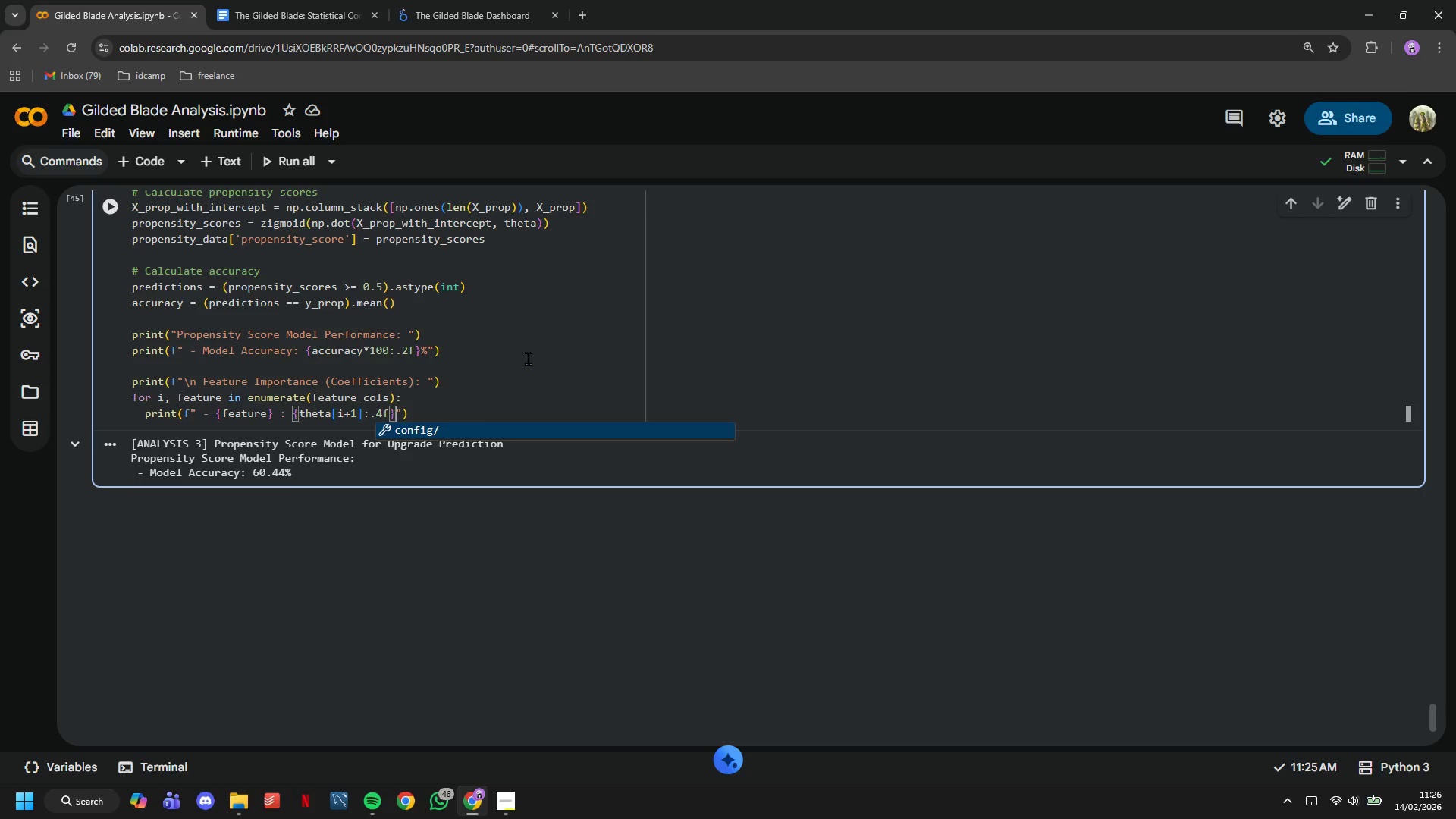 
key(ArrowRight)
 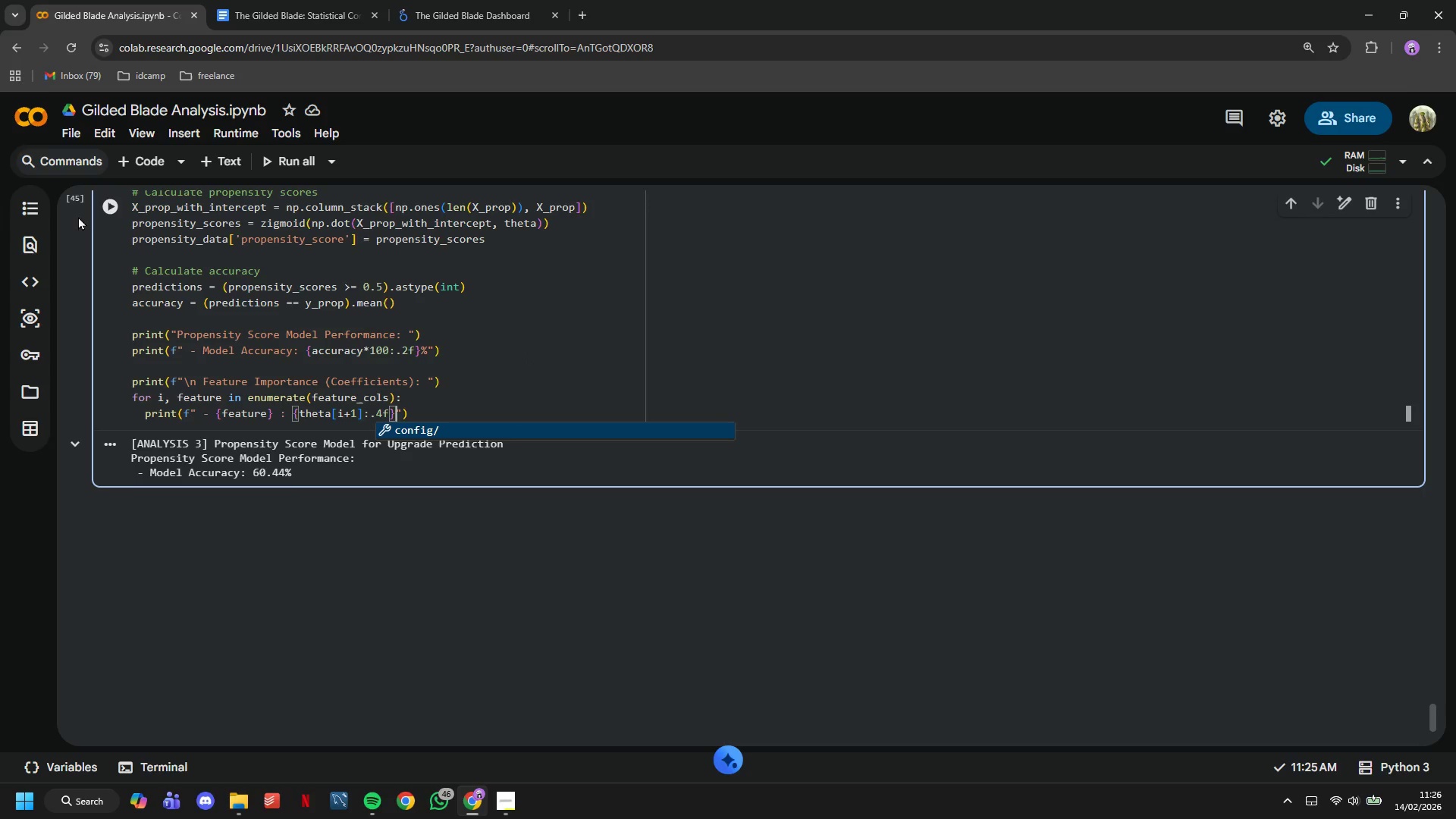 
left_click([108, 214])
 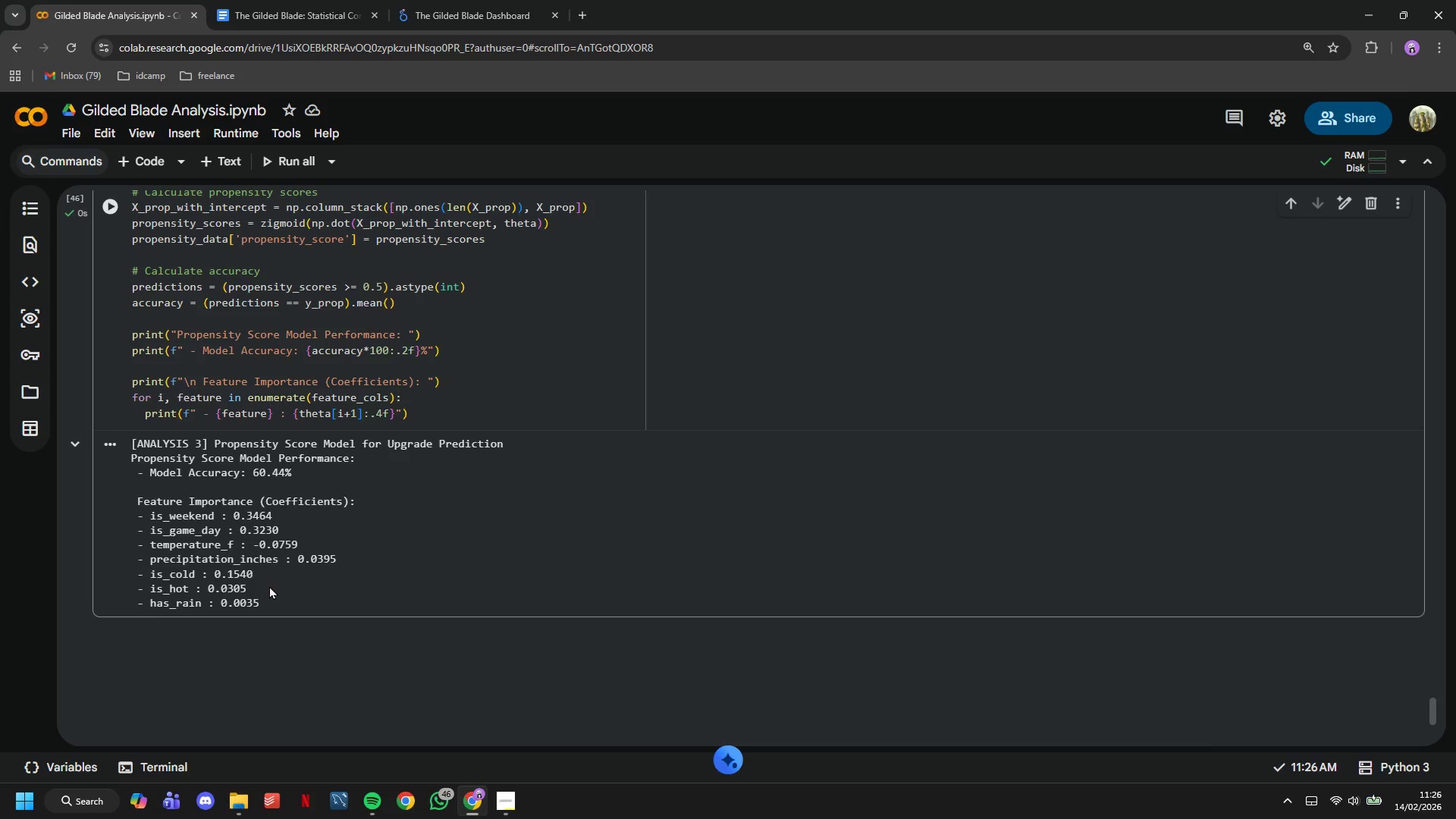 
left_click_drag(start_coordinate=[265, 605], to_coordinate=[133, 509])
 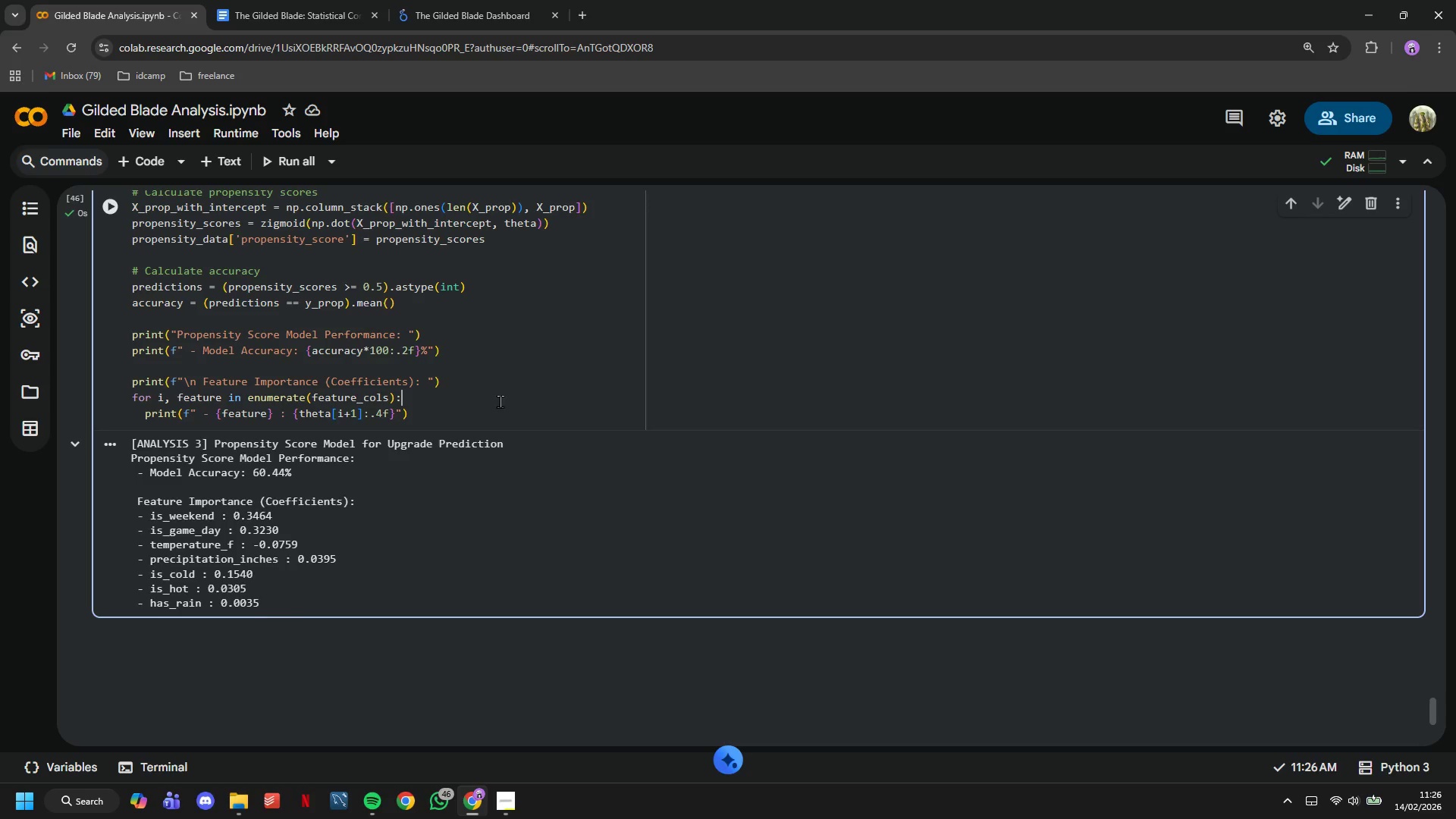 
double_click([500, 411])
 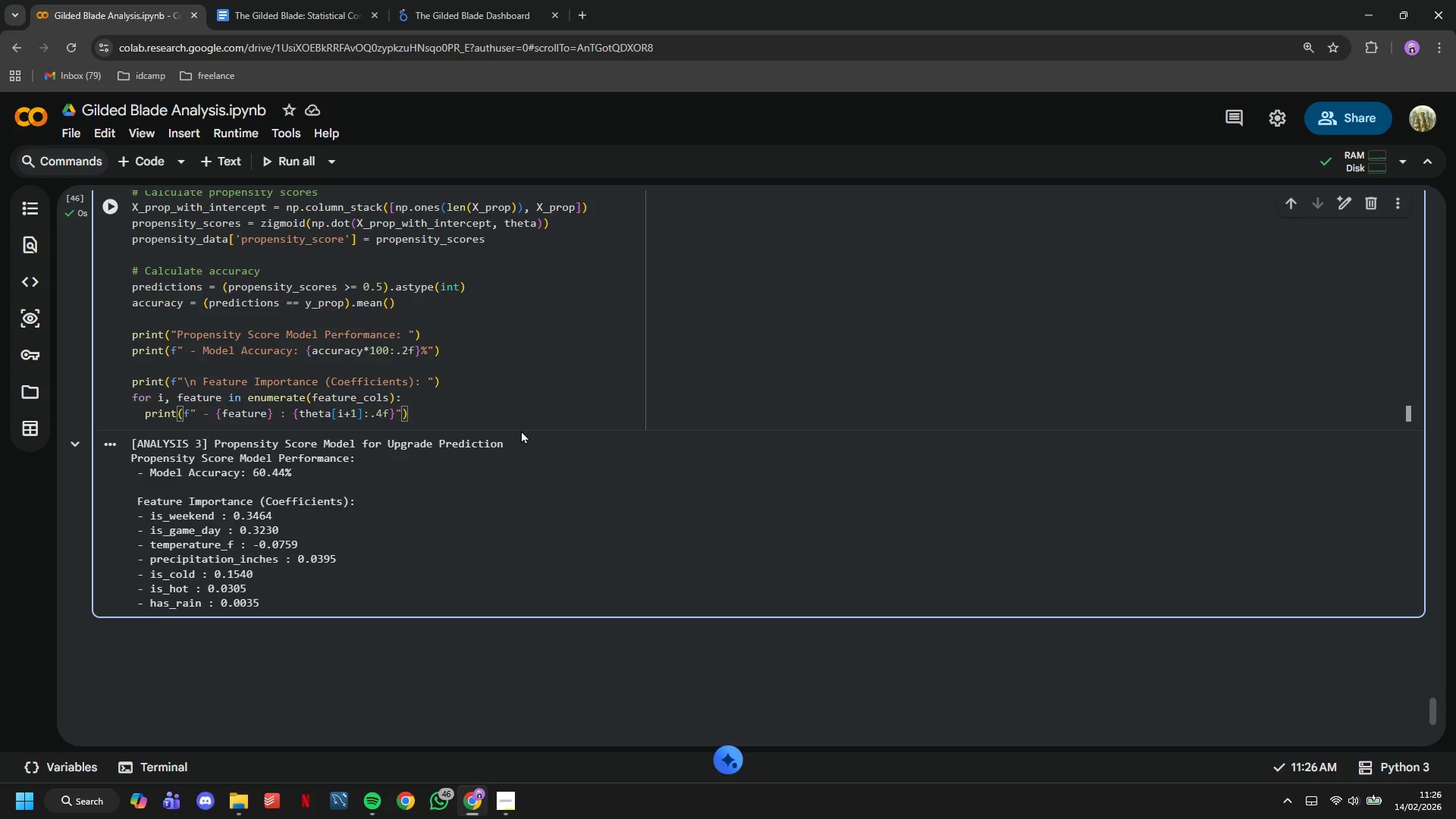 
key(Enter)
 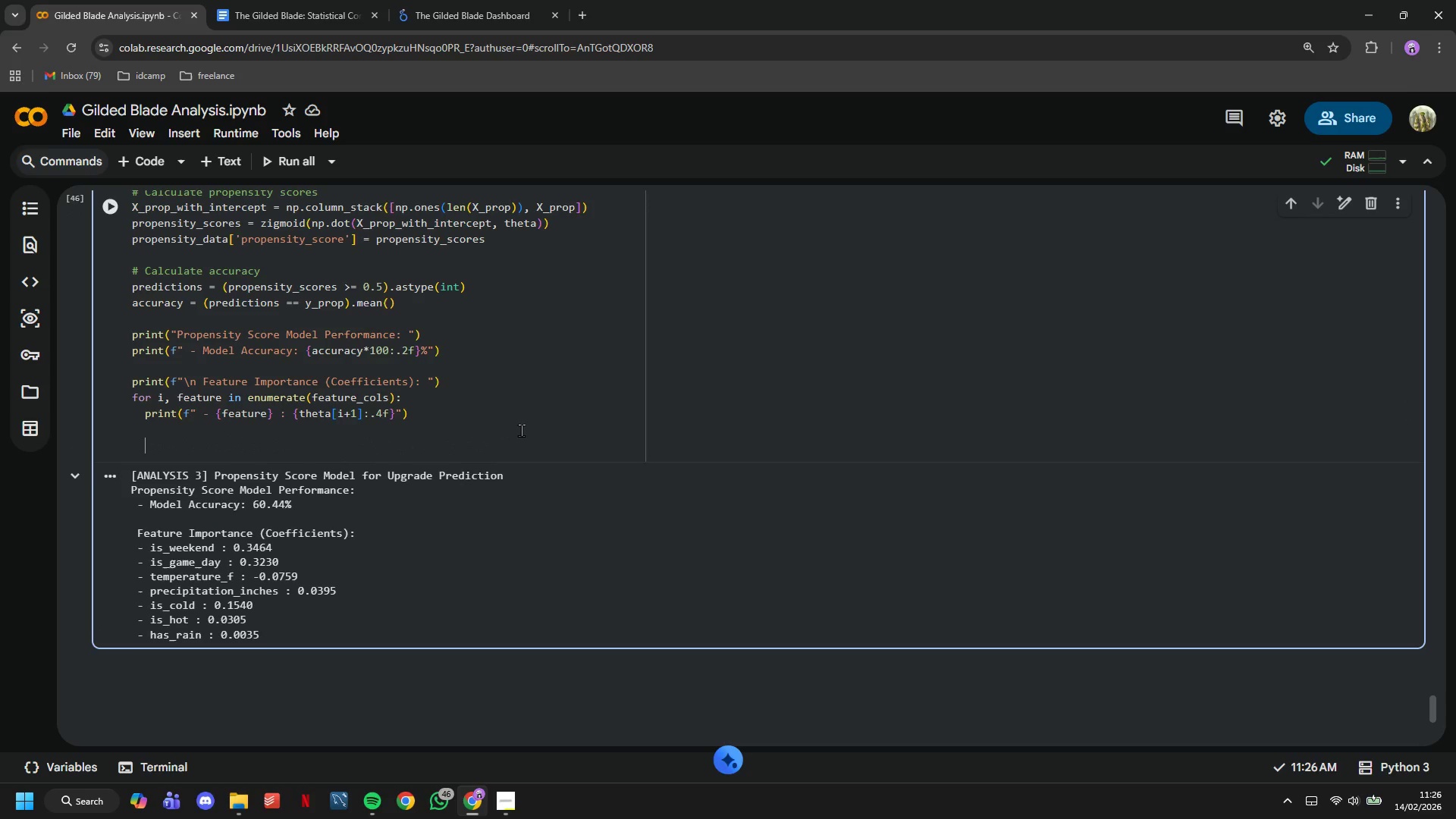 
key(Enter)
 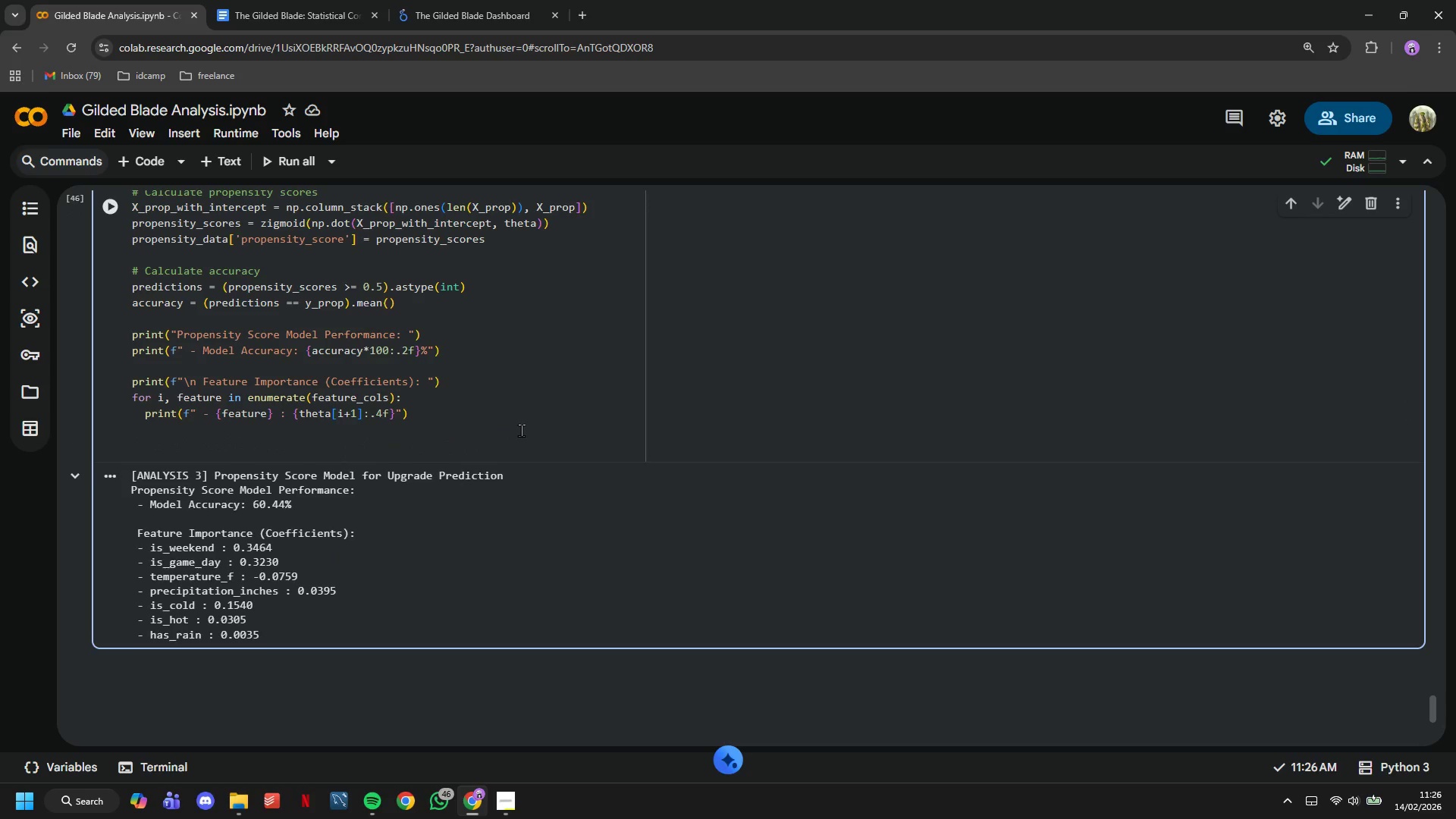 
wait(6.22)
 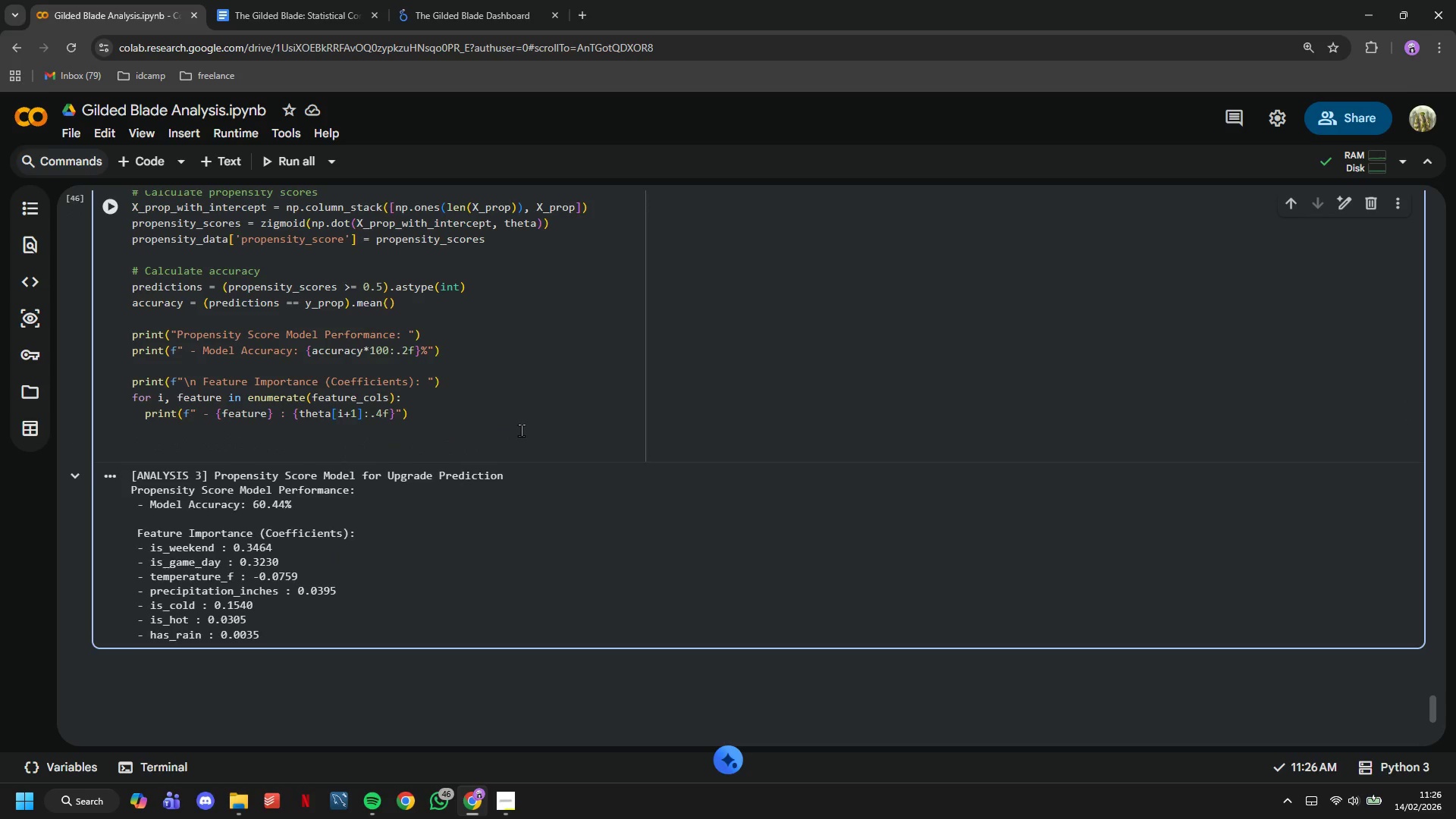 
type(print()
 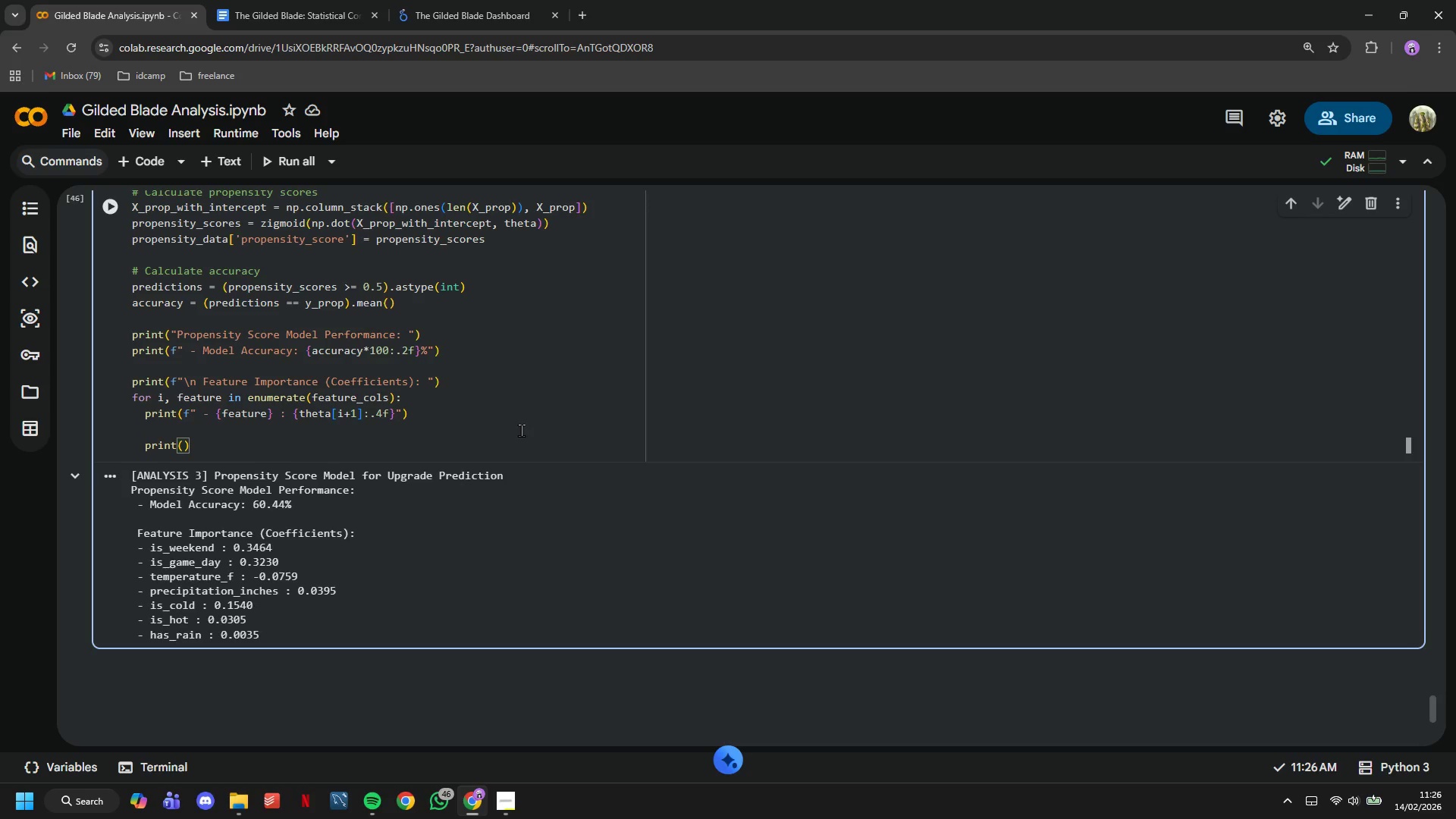 
key(ArrowLeft)
 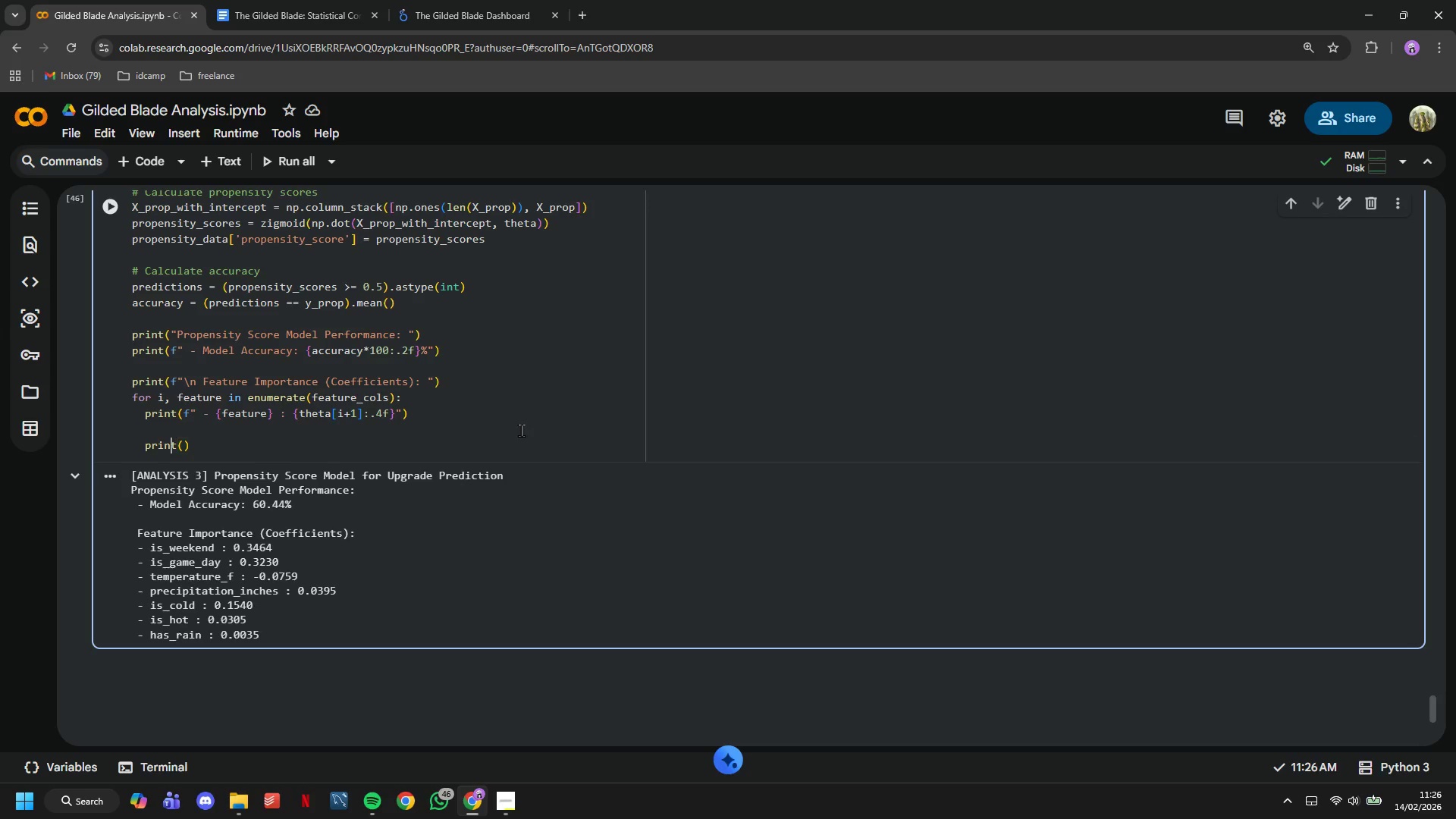 
key(ArrowLeft)
 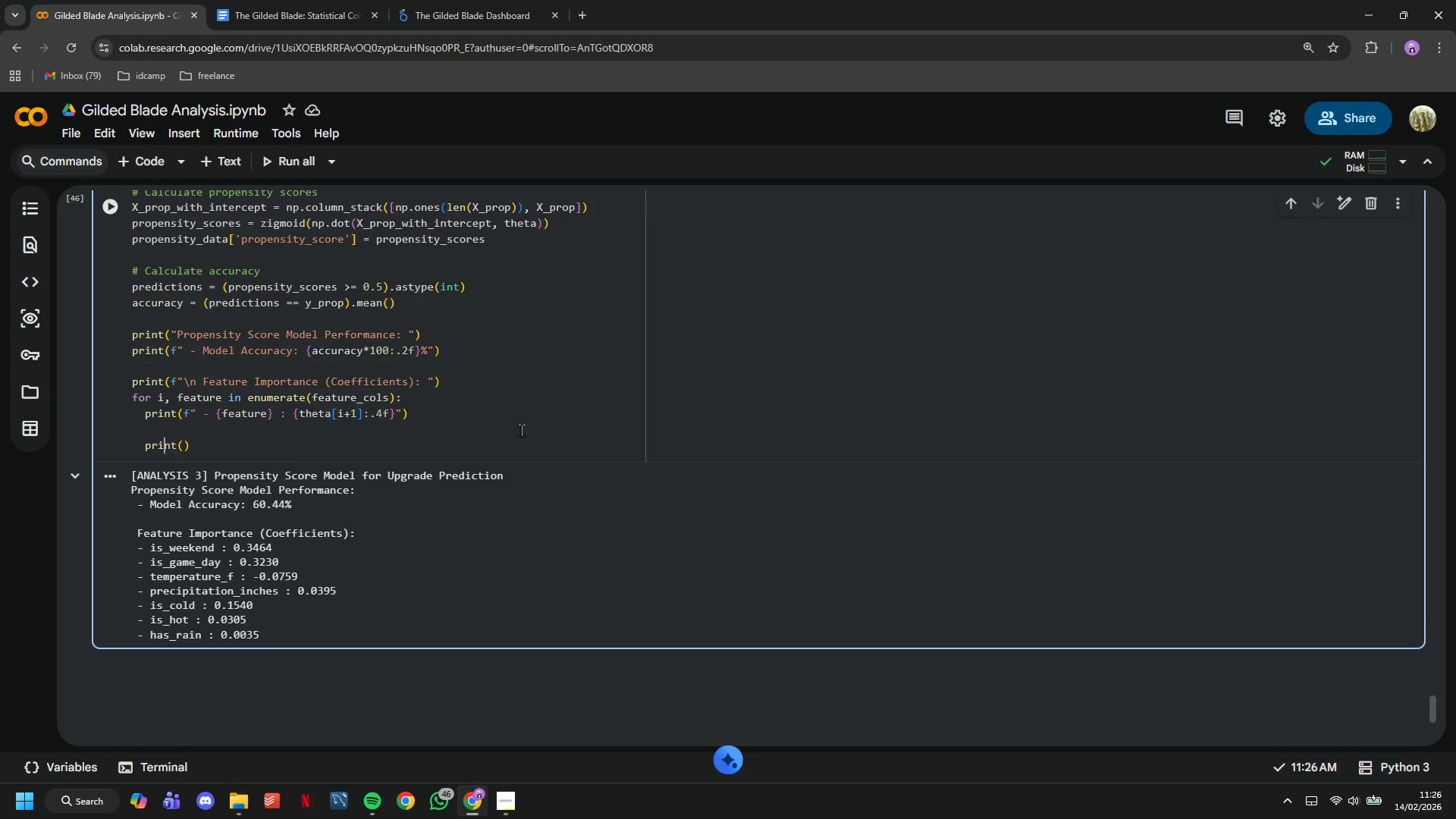 
key(ArrowLeft)
 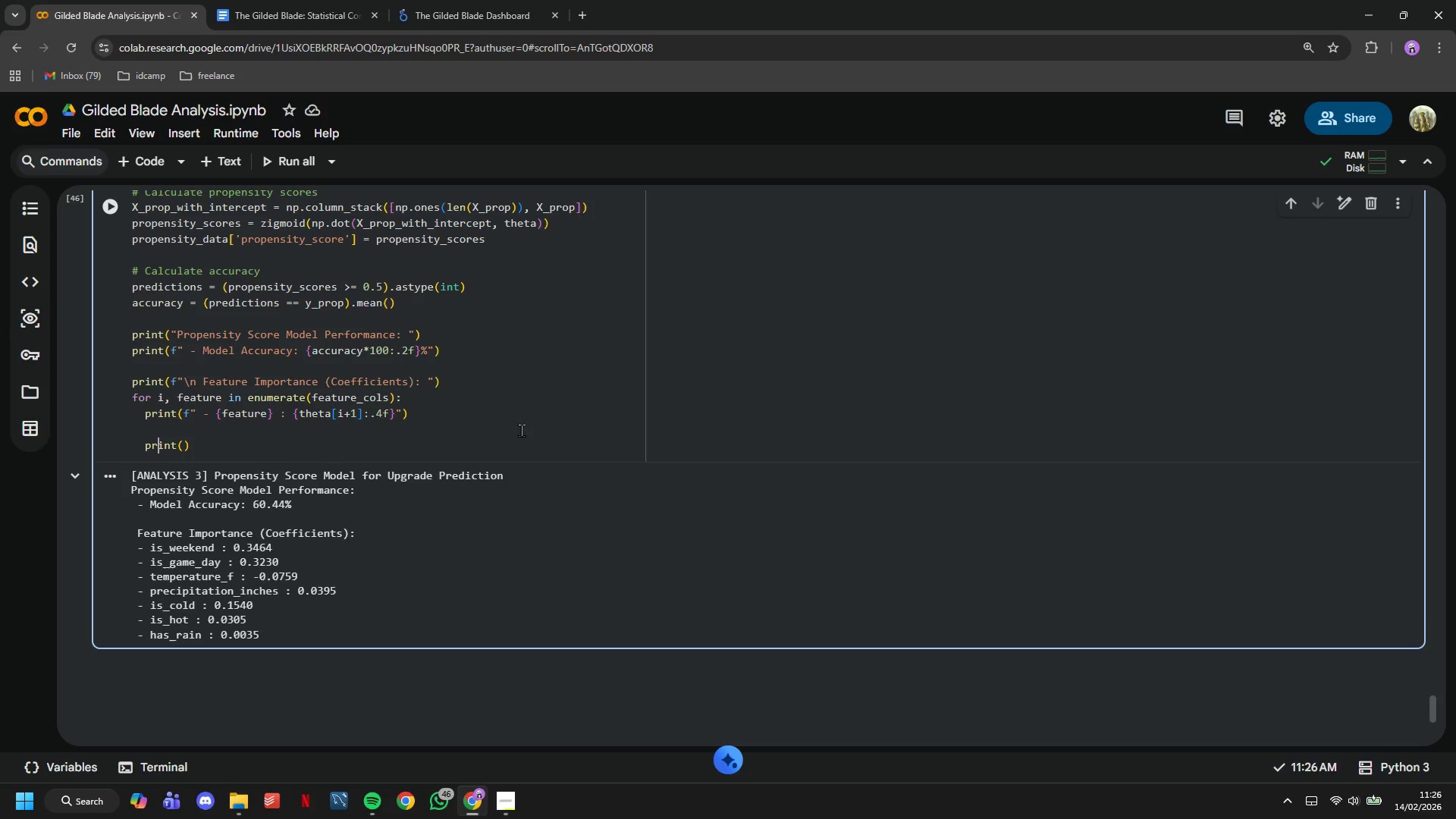 
key(ArrowLeft)
 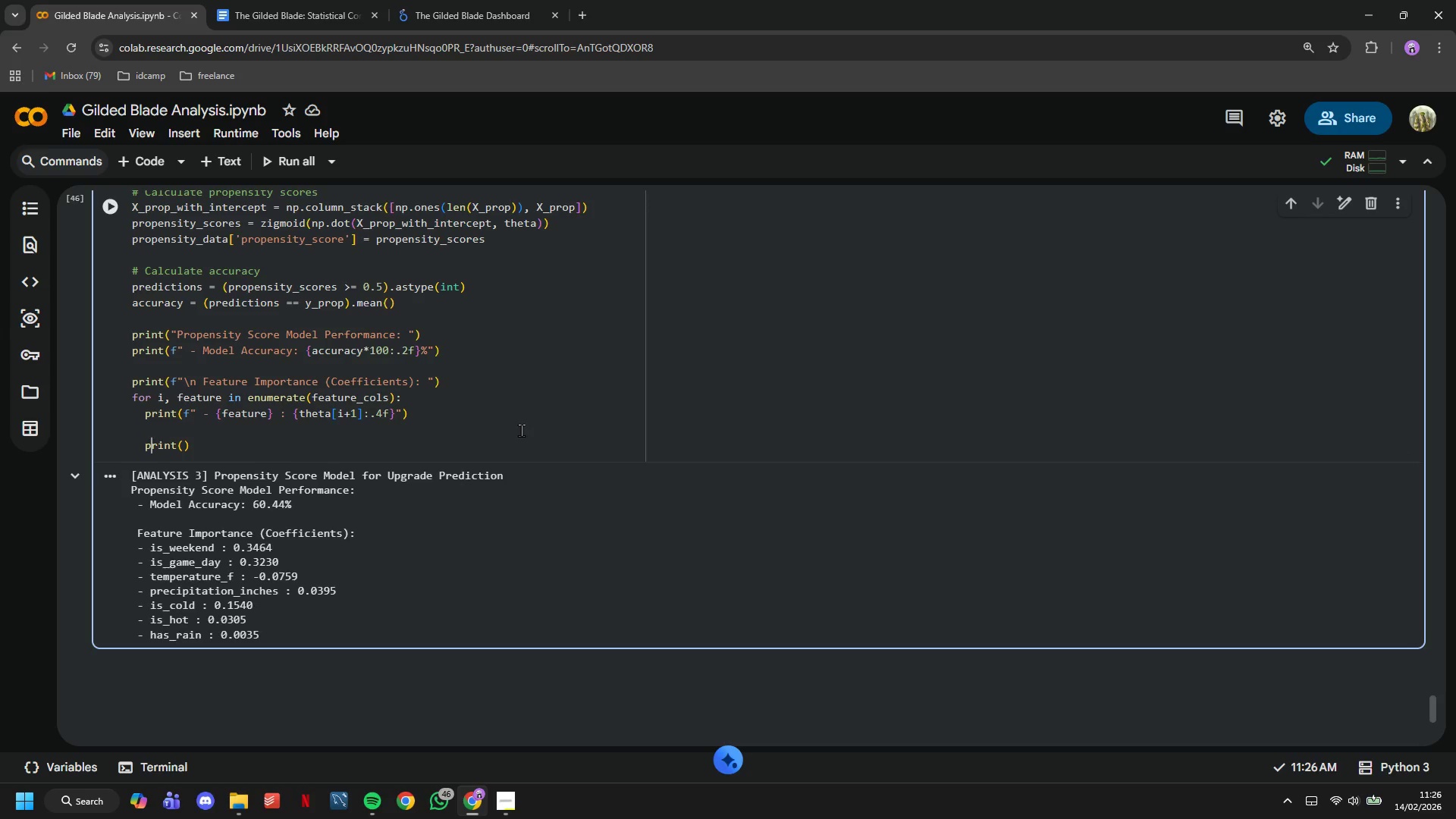 
key(ArrowLeft)
 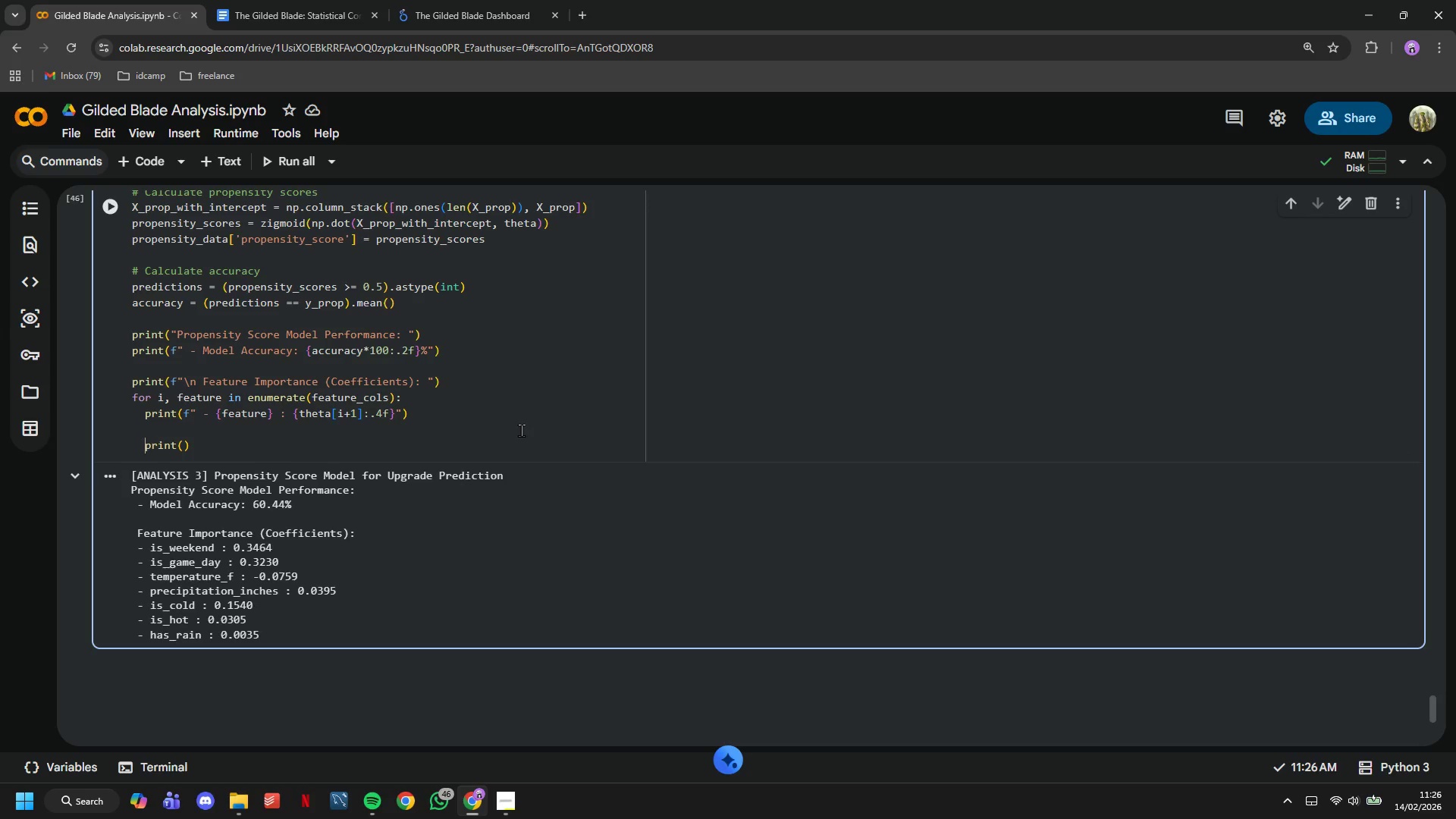 
key(ArrowLeft)
 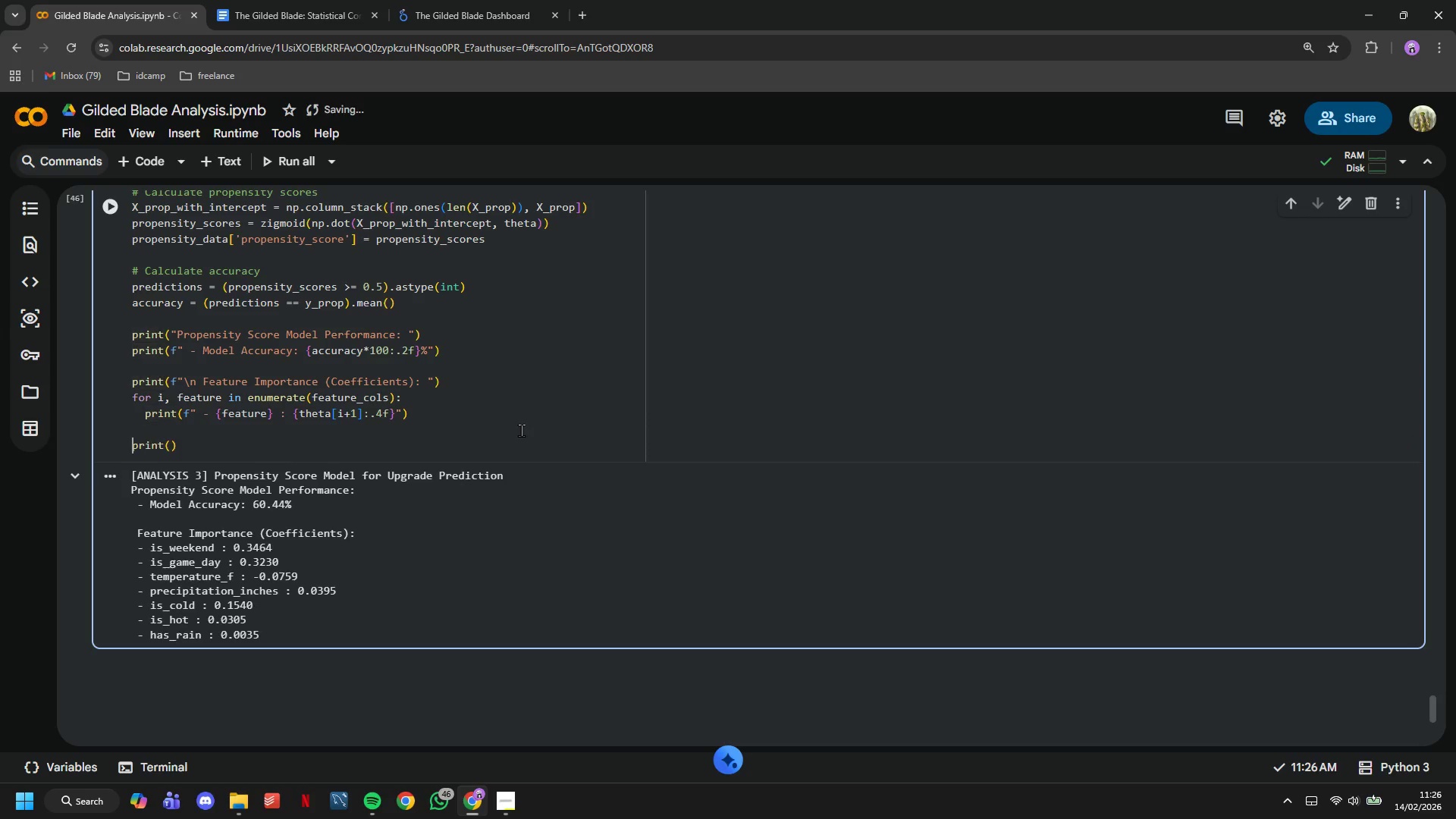 
key(Backspace)
 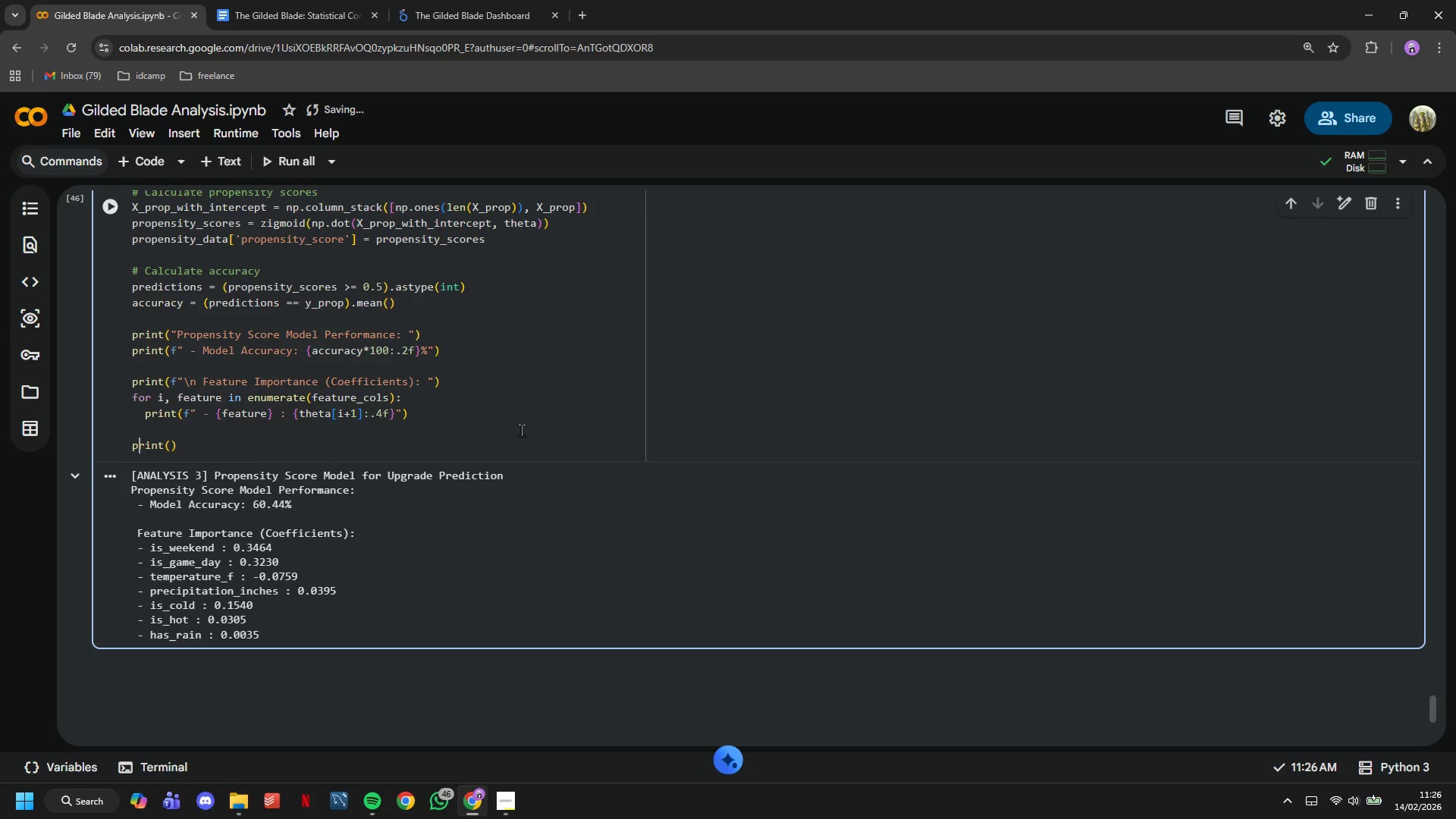 
key(ArrowRight)
 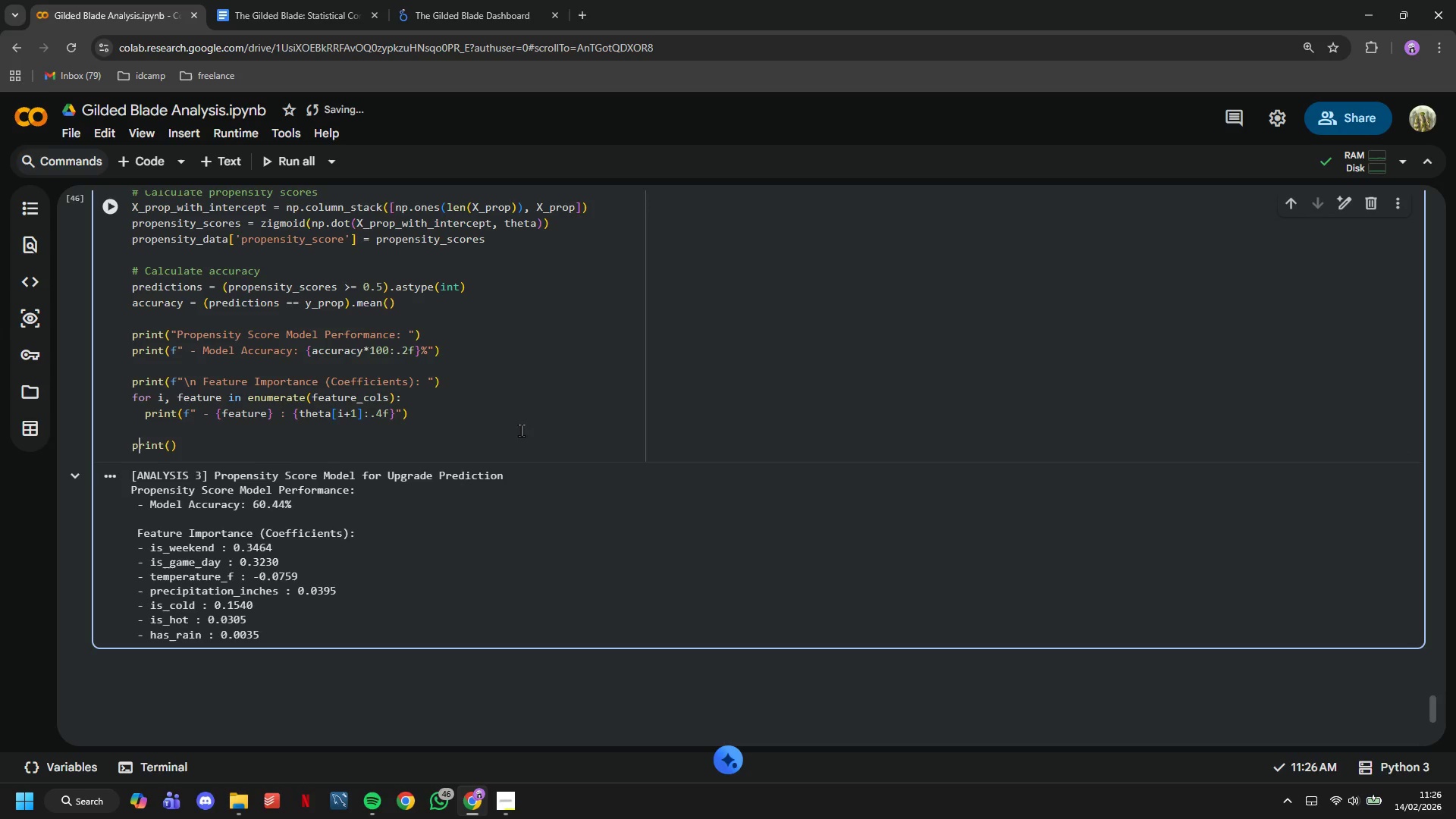 
key(ArrowRight)
 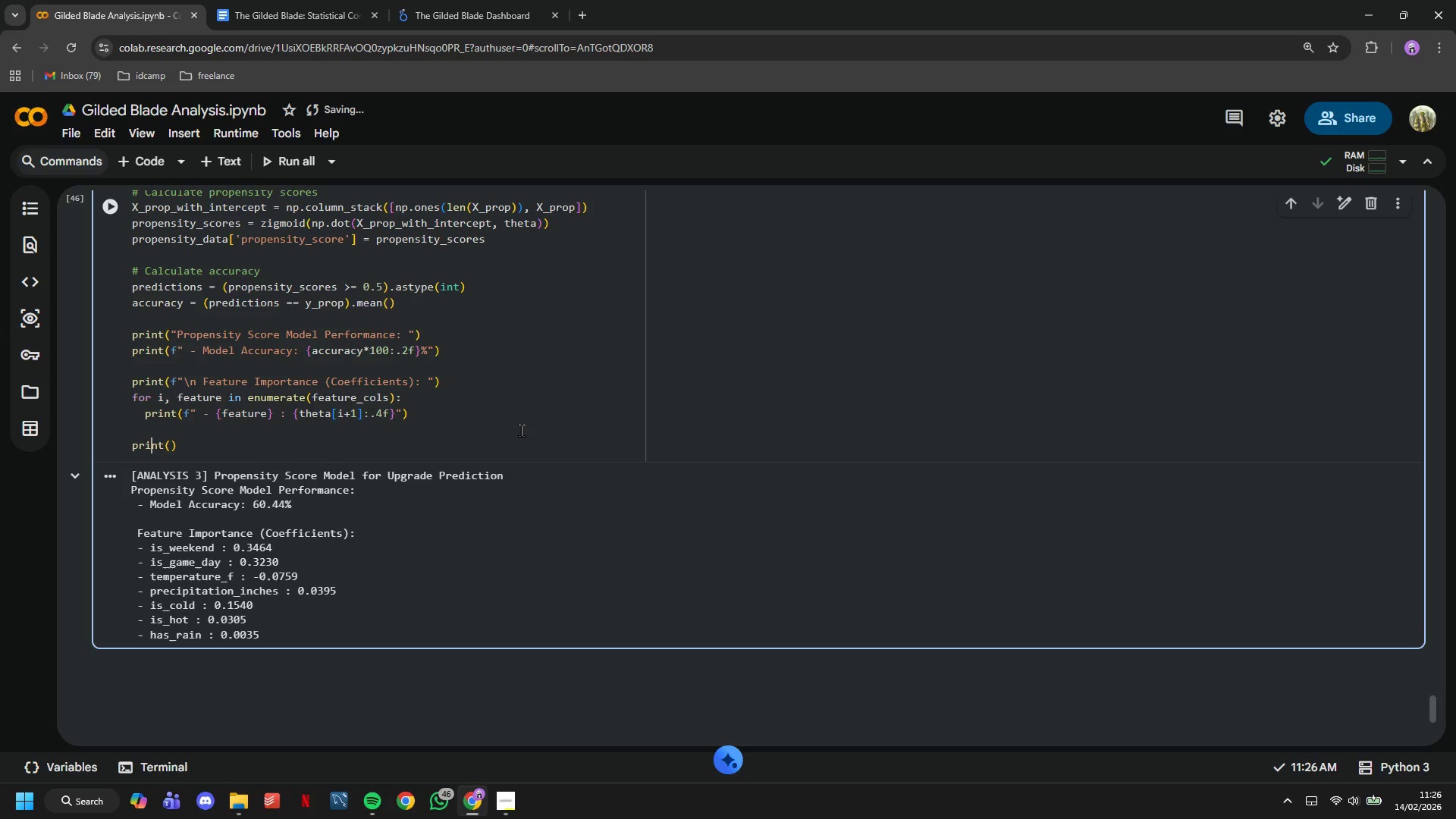 
key(ArrowRight)
 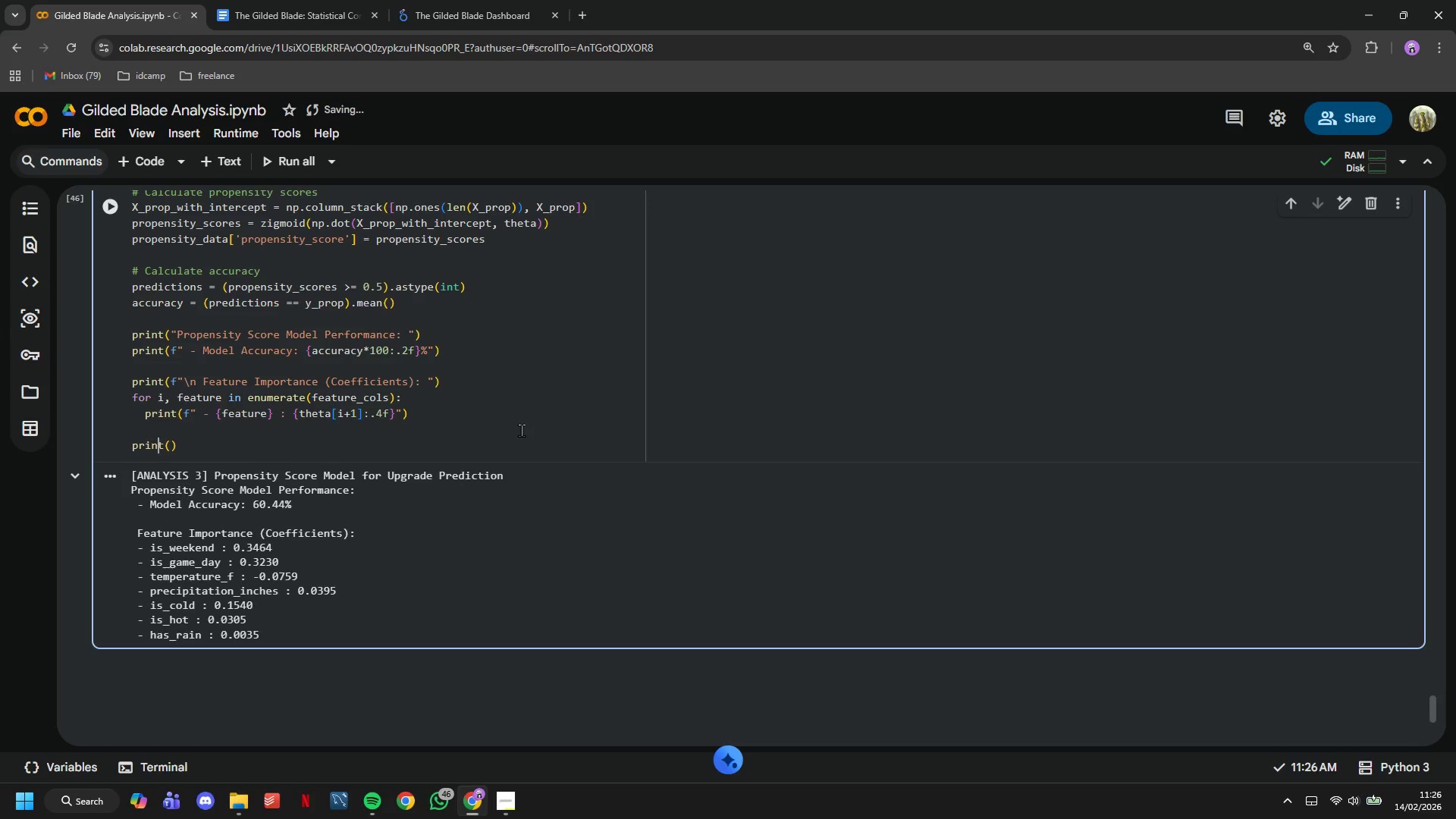 
key(ArrowRight)
 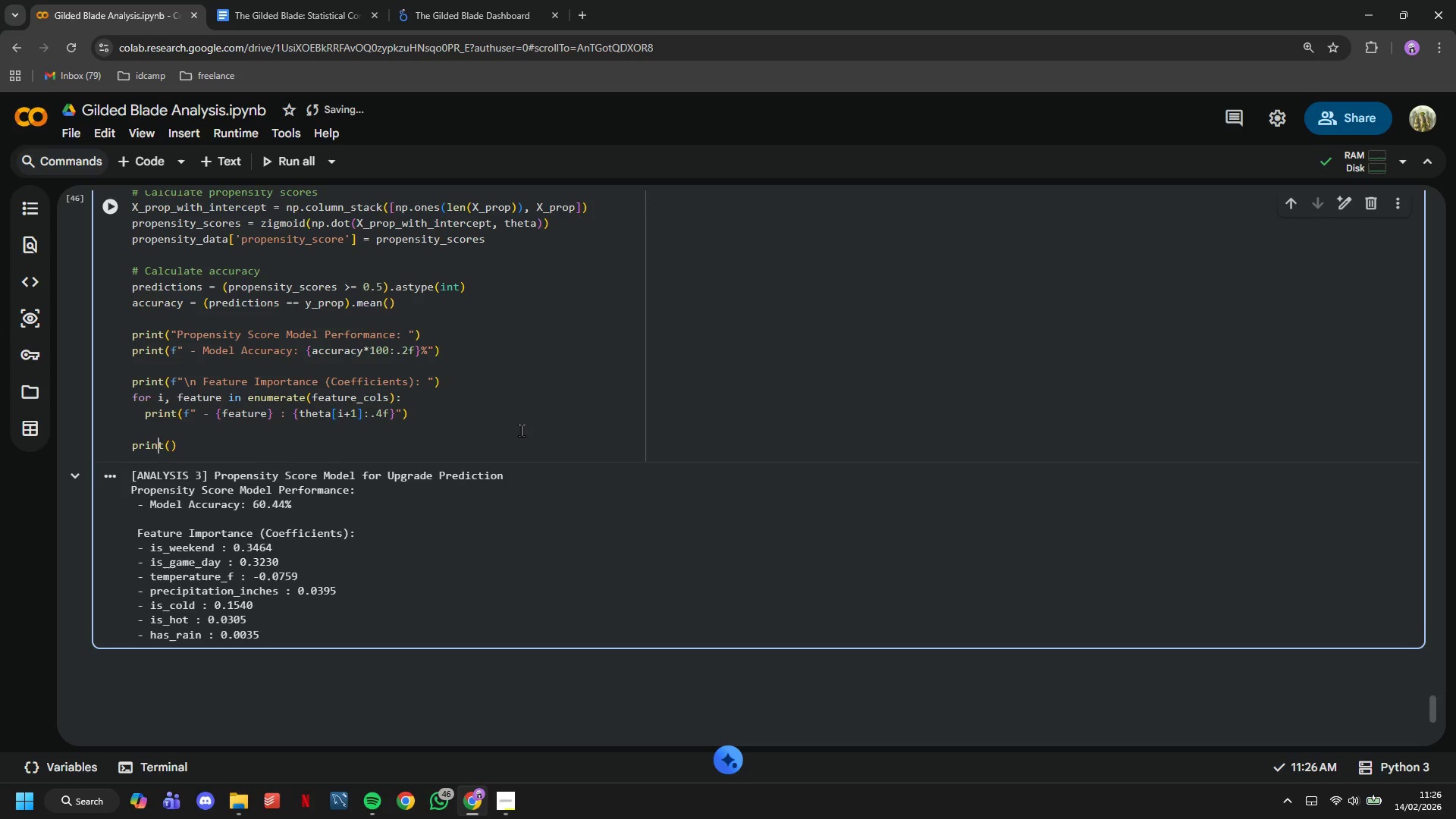 
key(ArrowRight)
 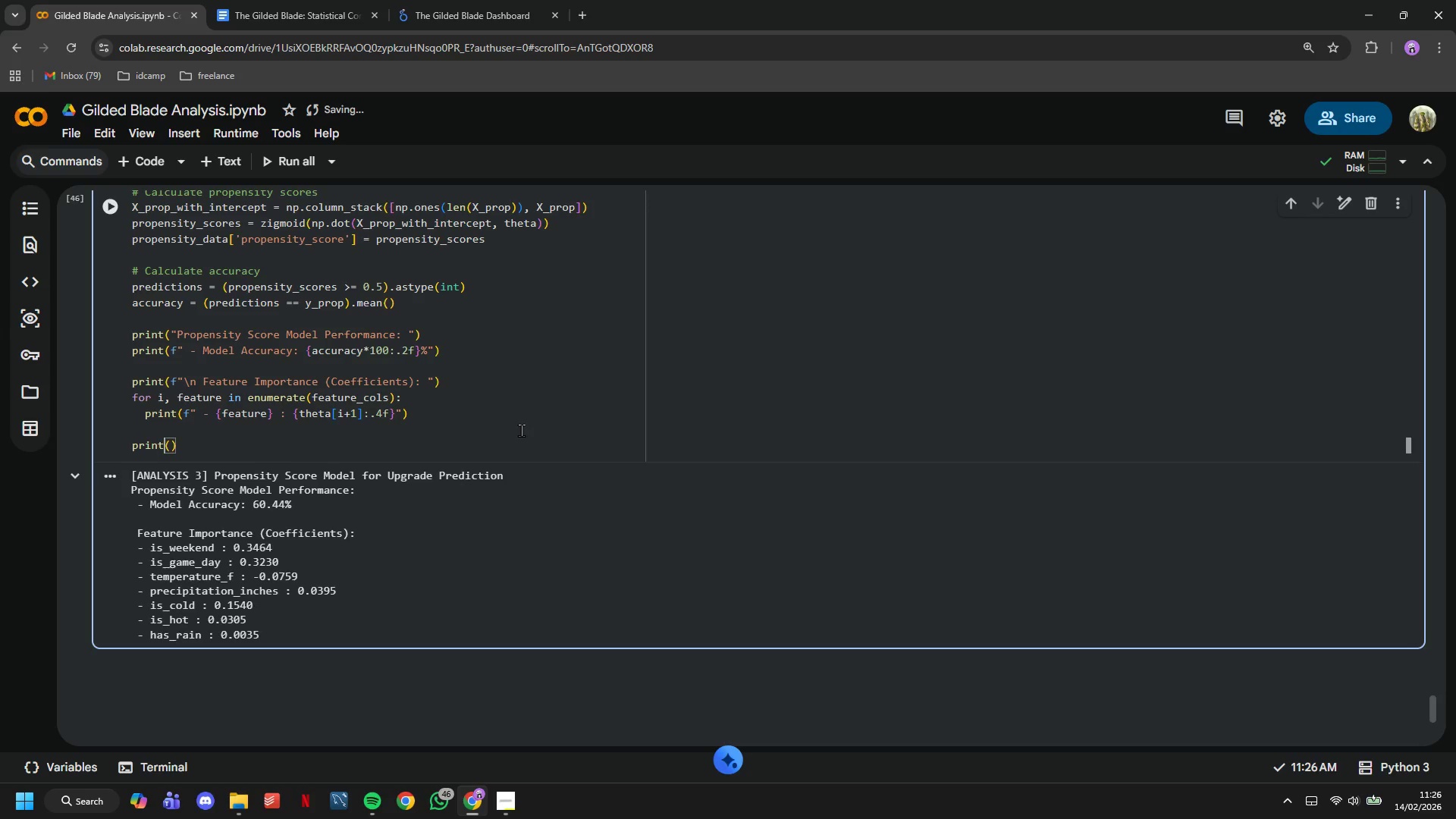 
key(ArrowRight)
 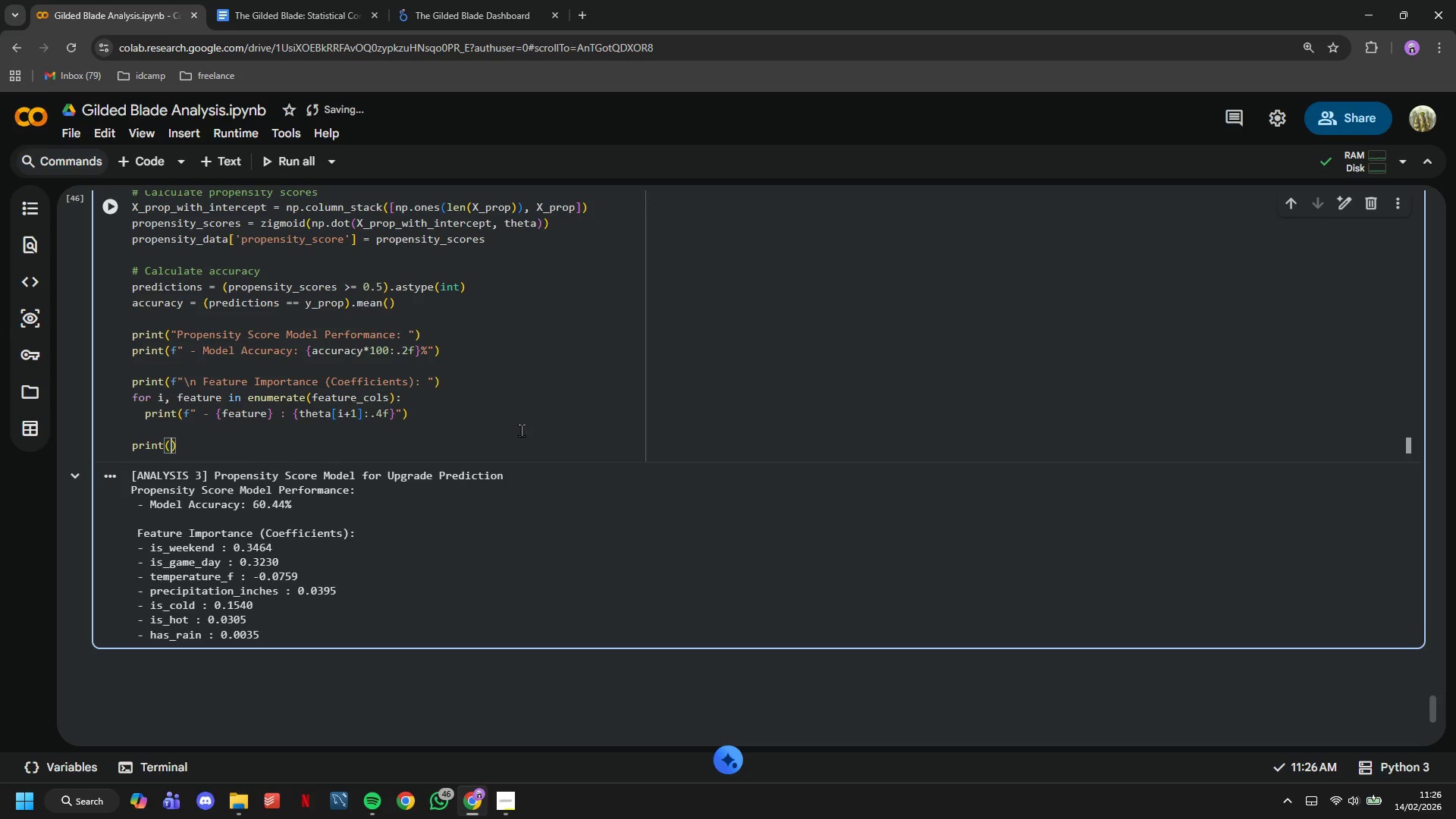 
type("\n Propensity Scor )
key(Backspace)
type(e Dsiti)
key(Backspace)
key(Backspace)
key(Backspace)
key(Backspace)
key(Backspace)
type(Distribution: )
 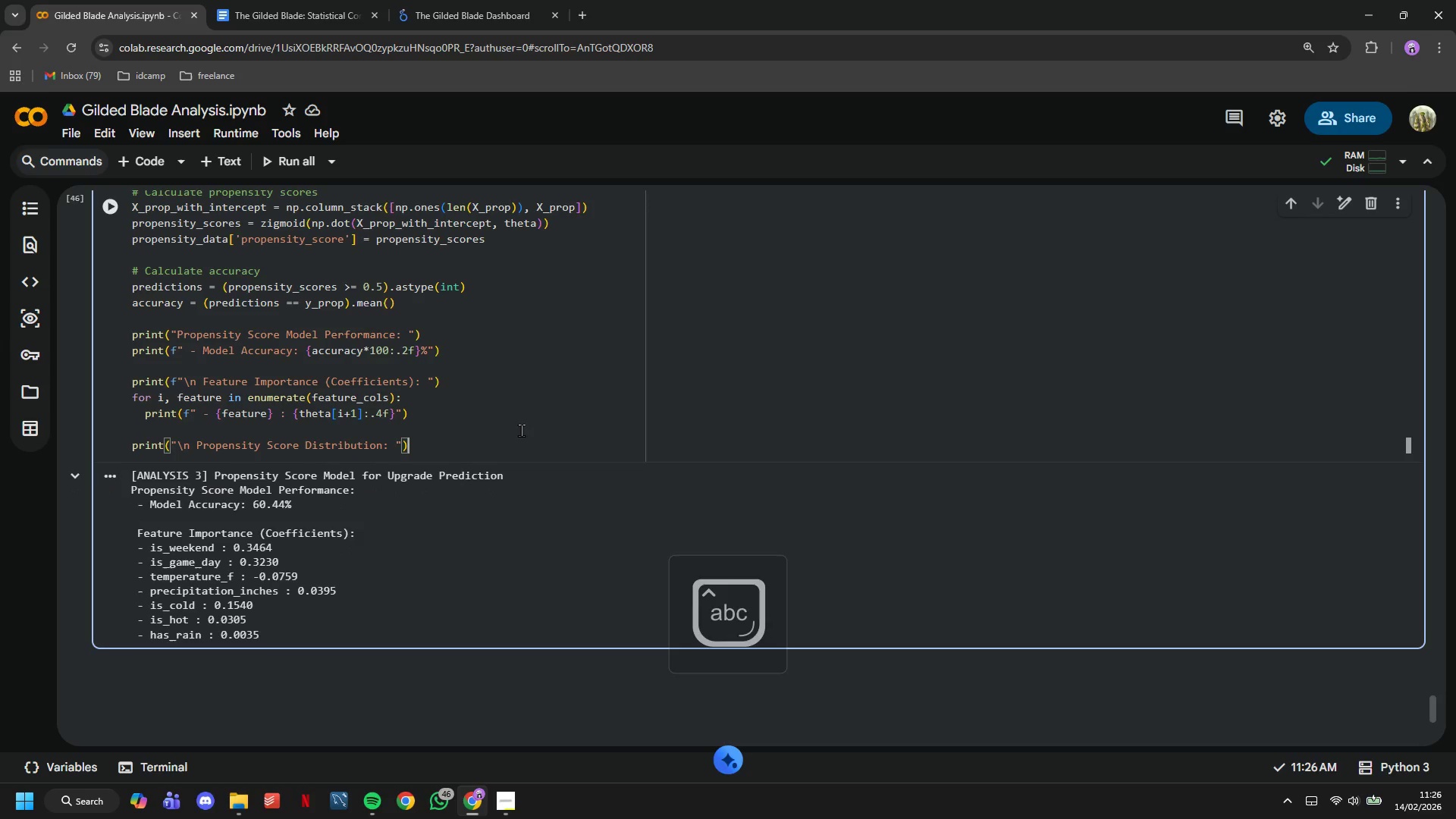 
 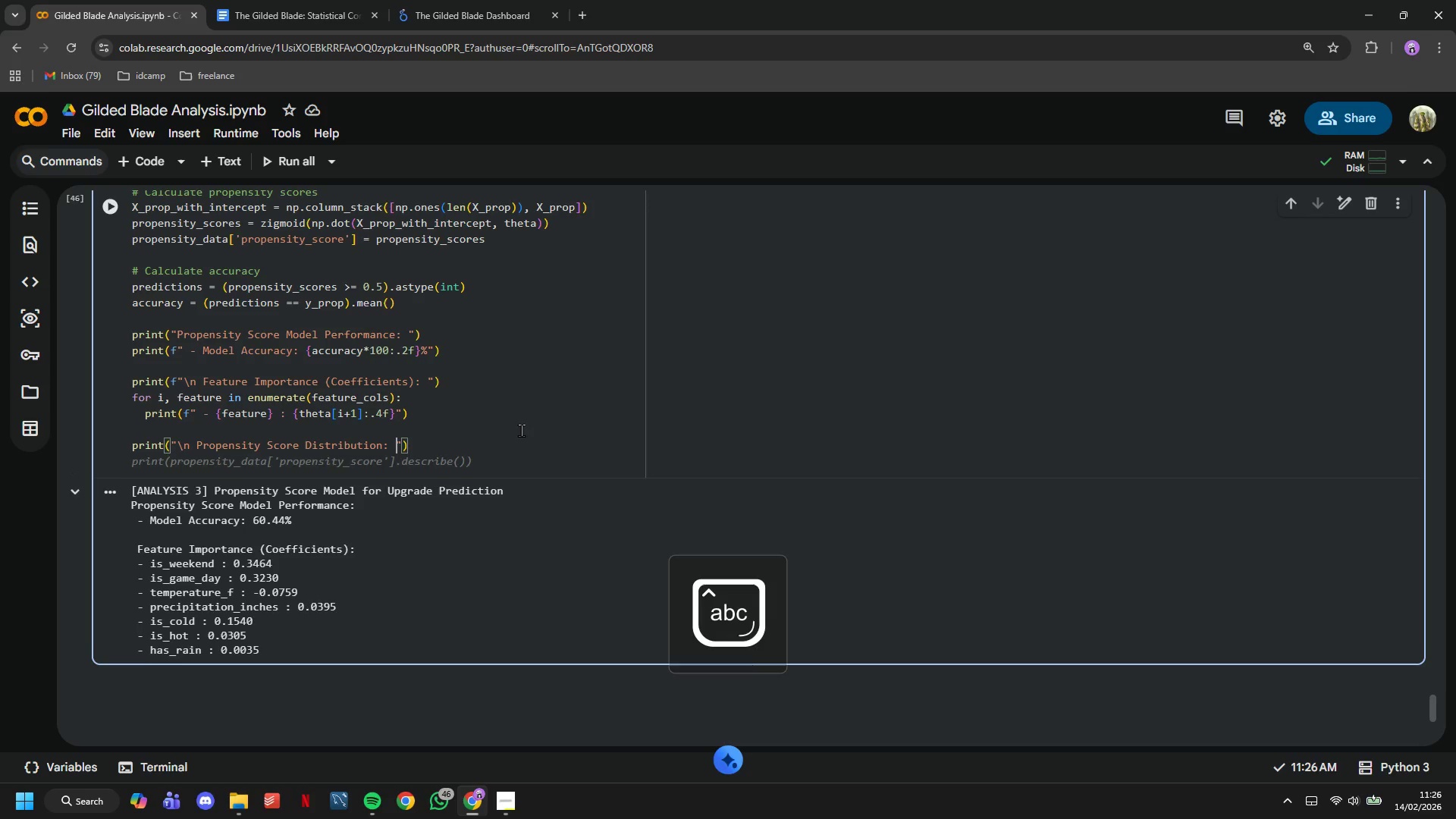 
key(ArrowRight)
 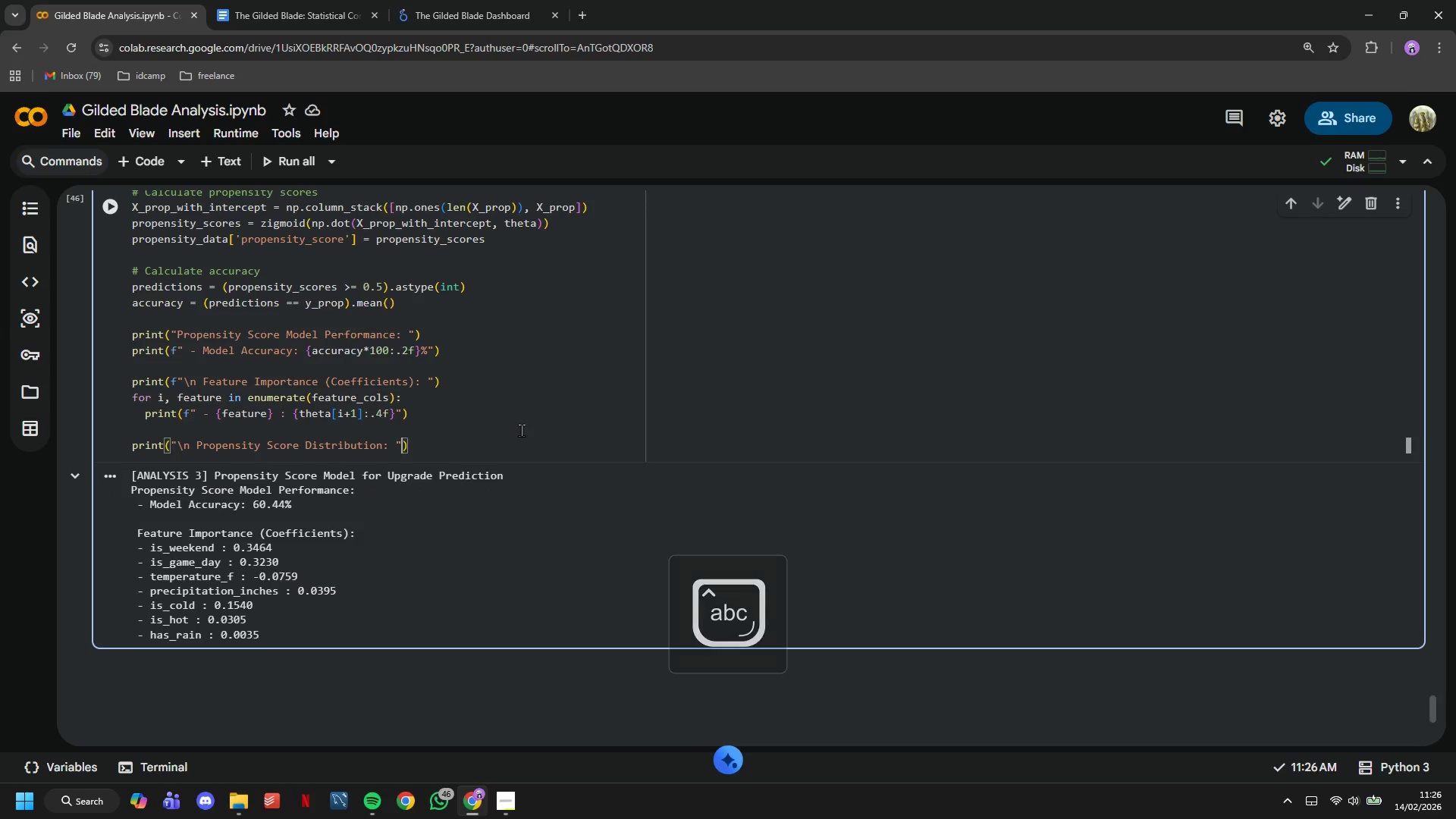 
key(ArrowRight)
 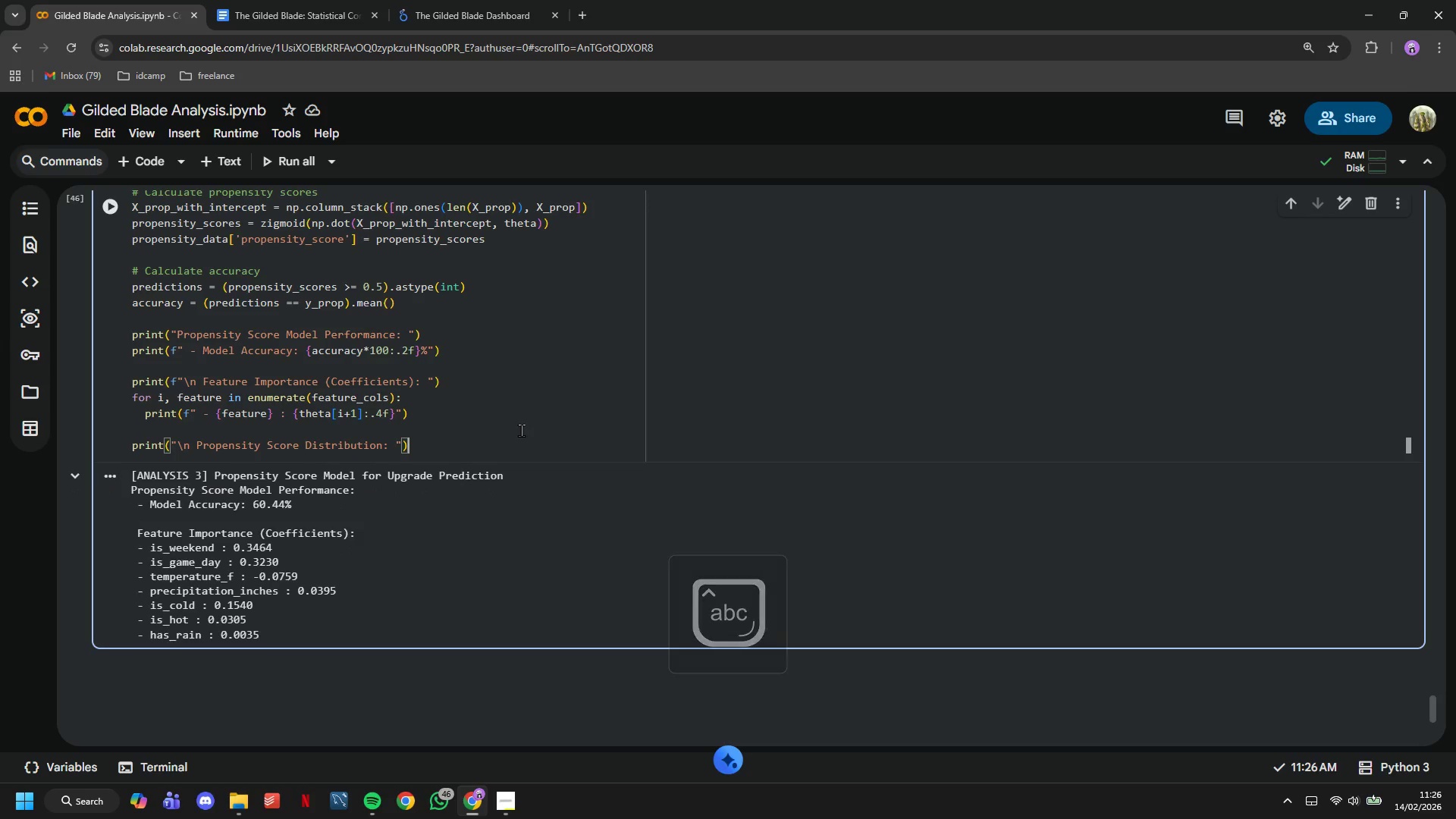 
key(Enter)
 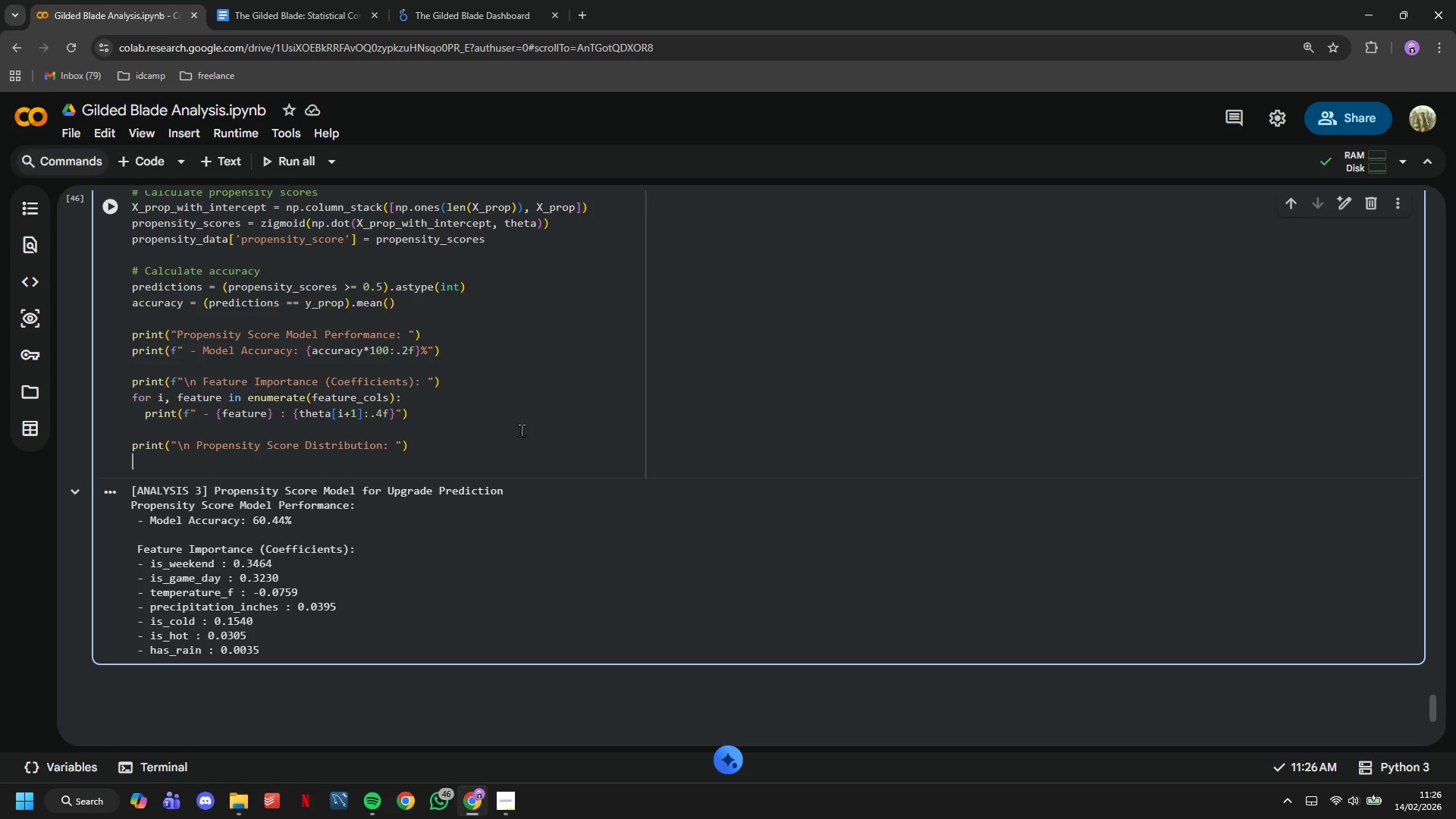 
type(print(f" - Mean : {propensity))
key(Backspace)
type(_scores.mean()
 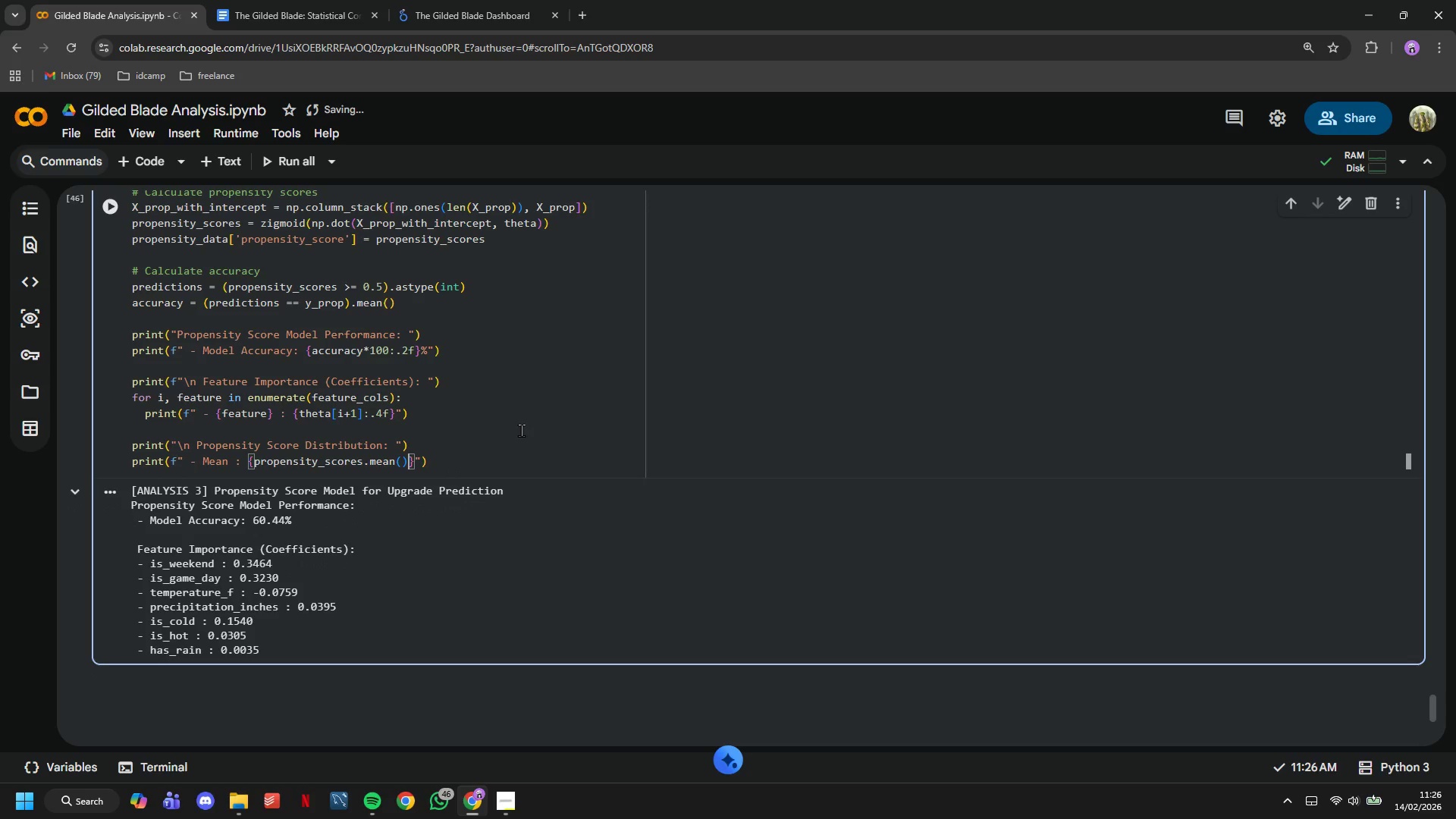 
 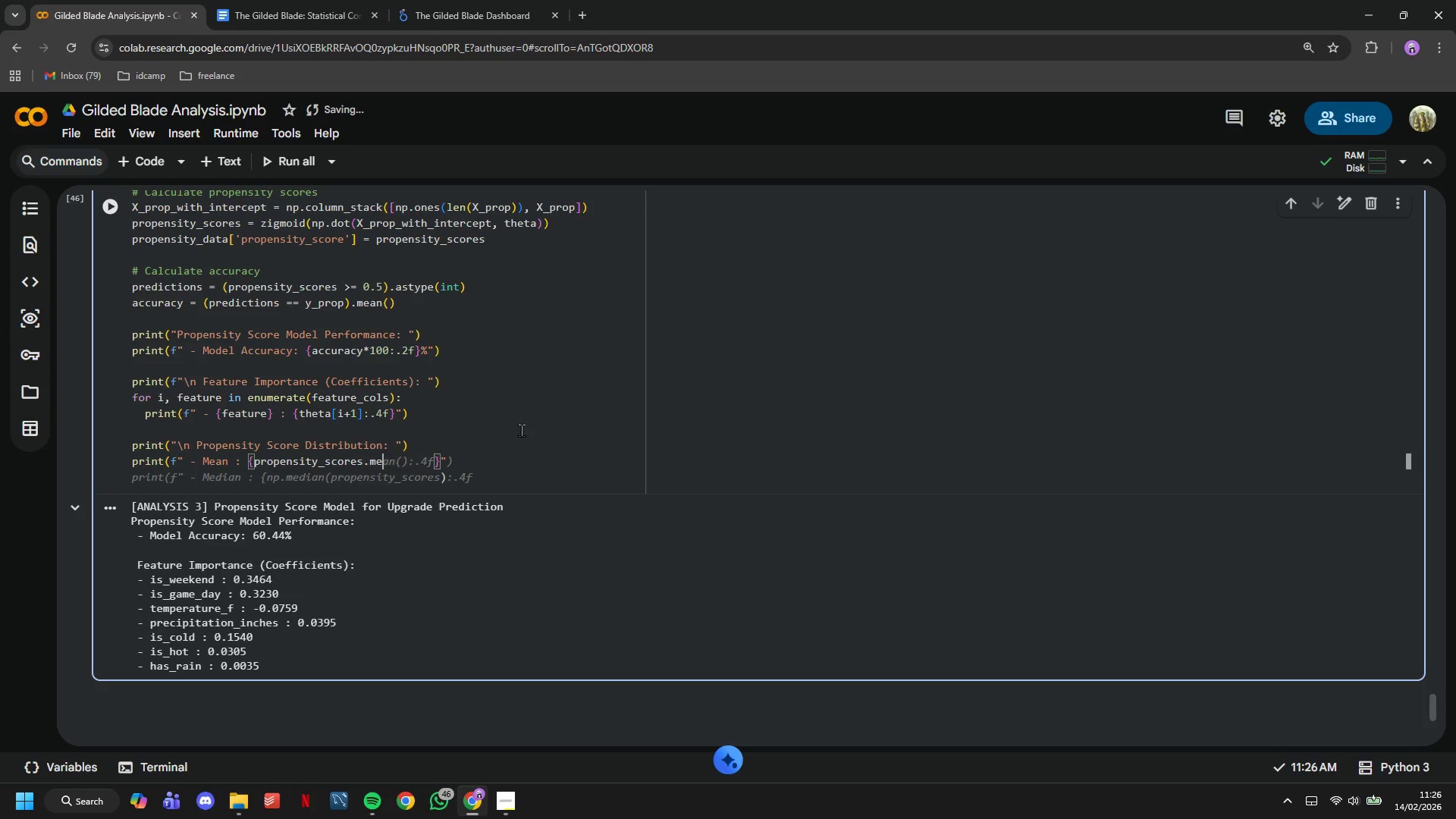 
key(ArrowRight)
 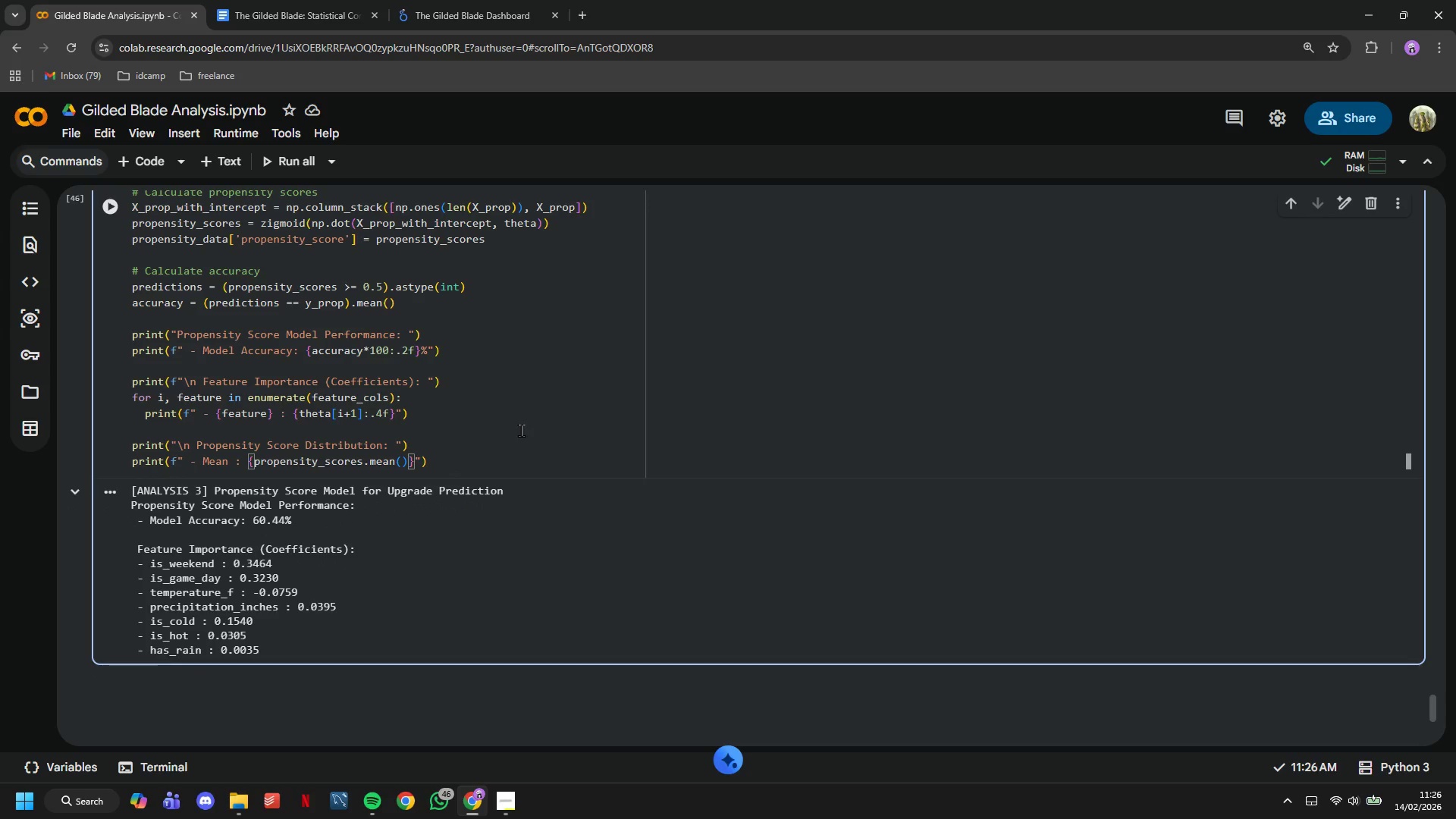 
type(:.4f)
 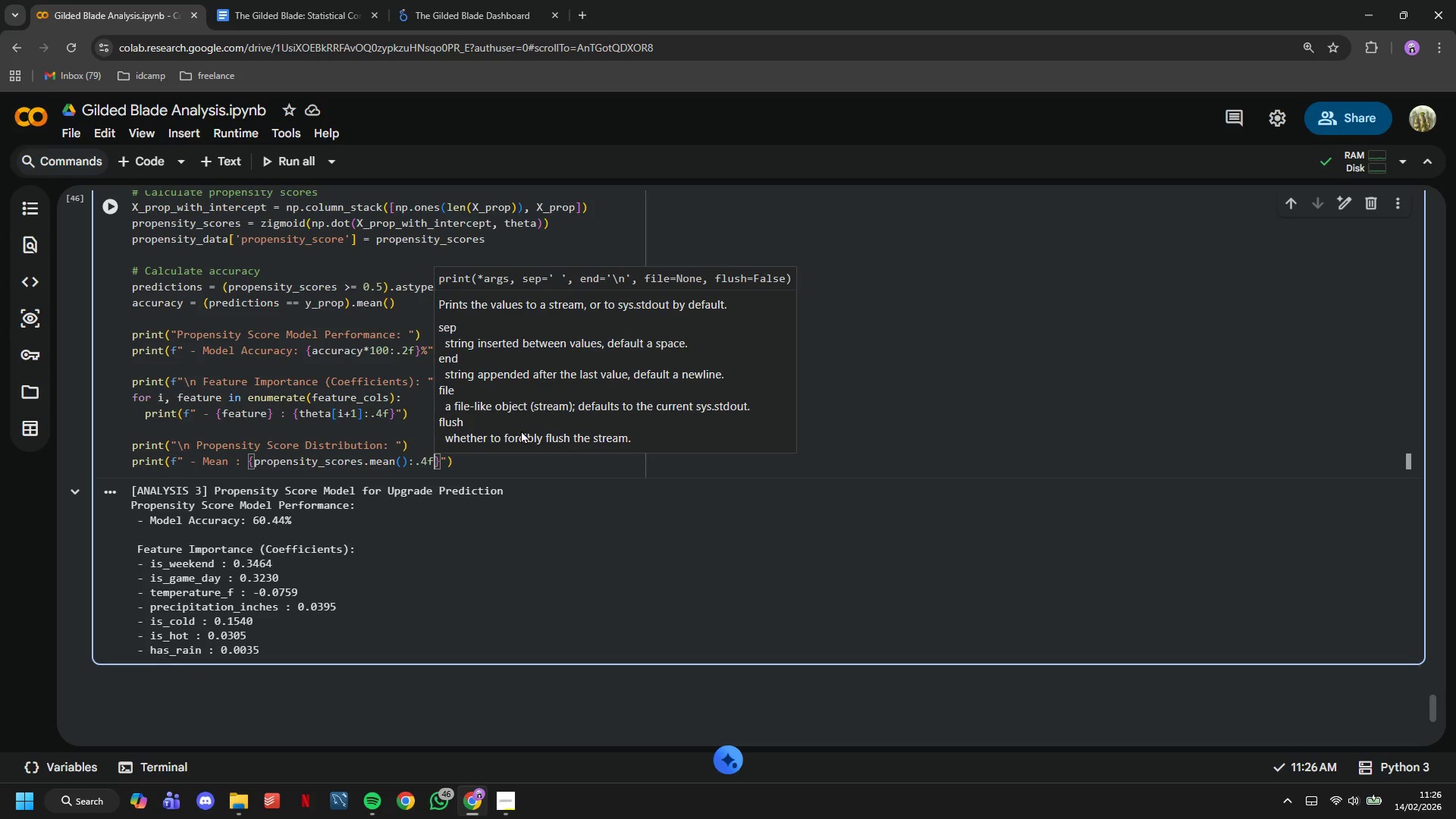 
key(ArrowRight)
 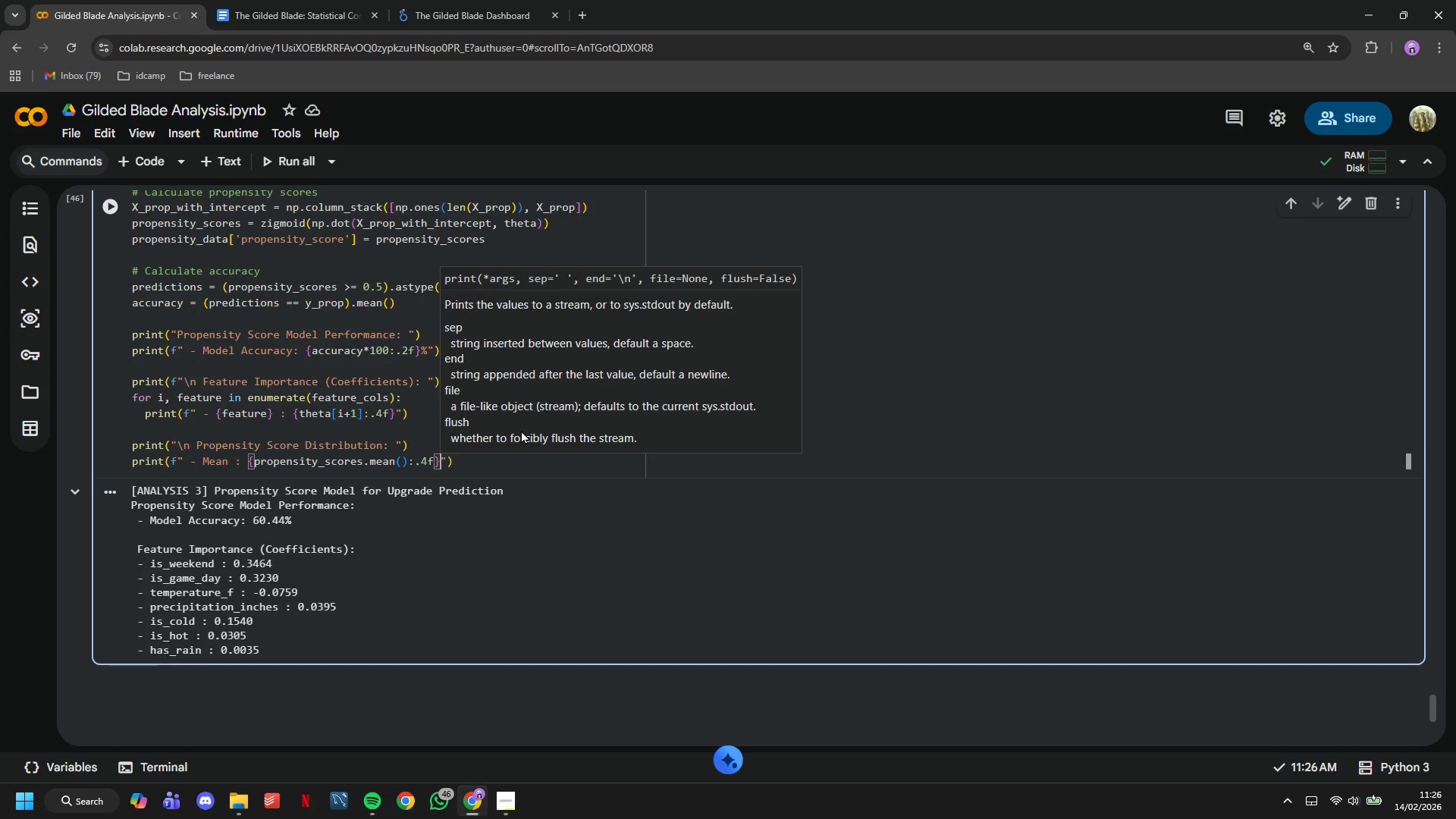 
key(ArrowRight)
 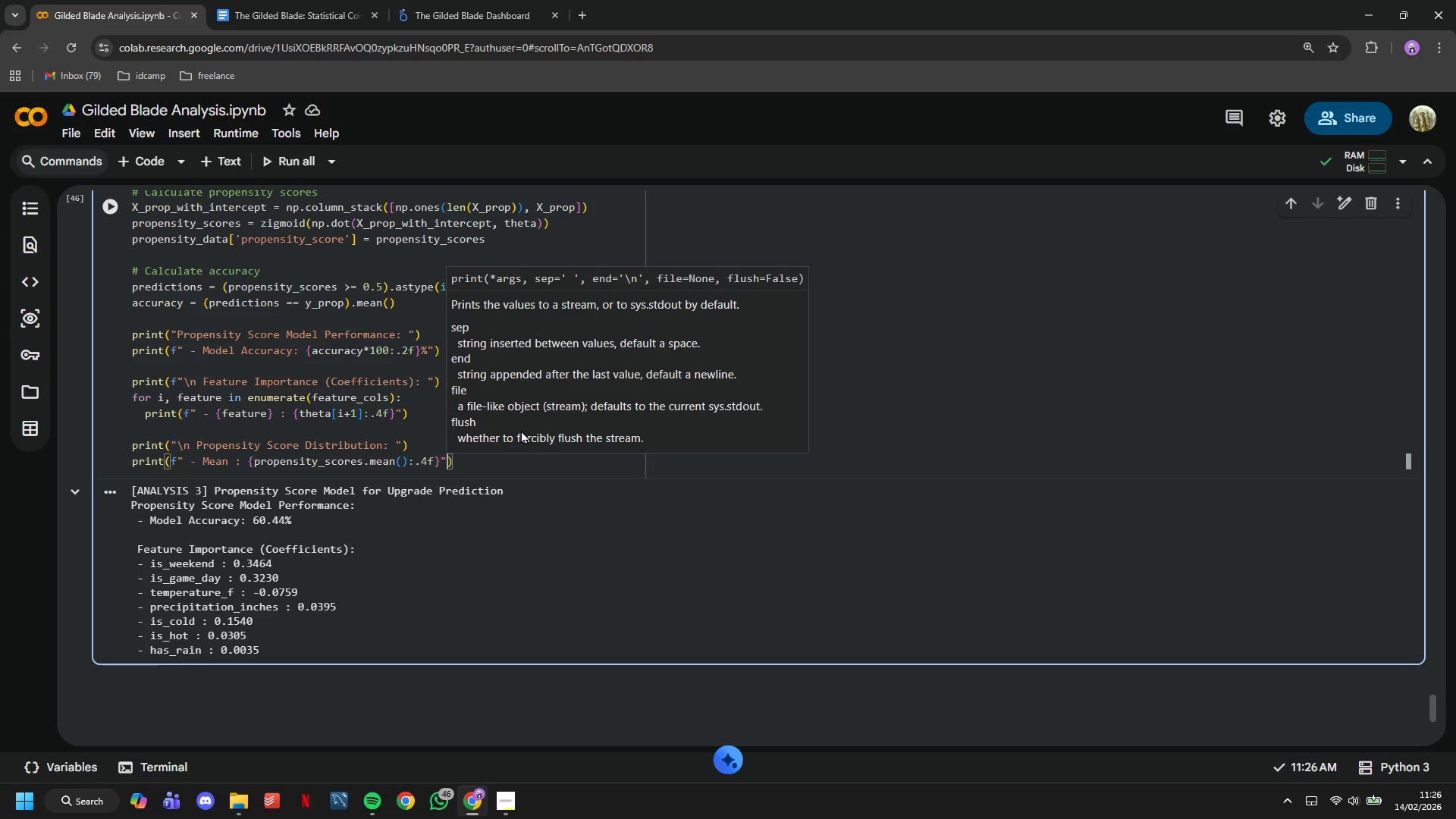 
key(ArrowRight)
 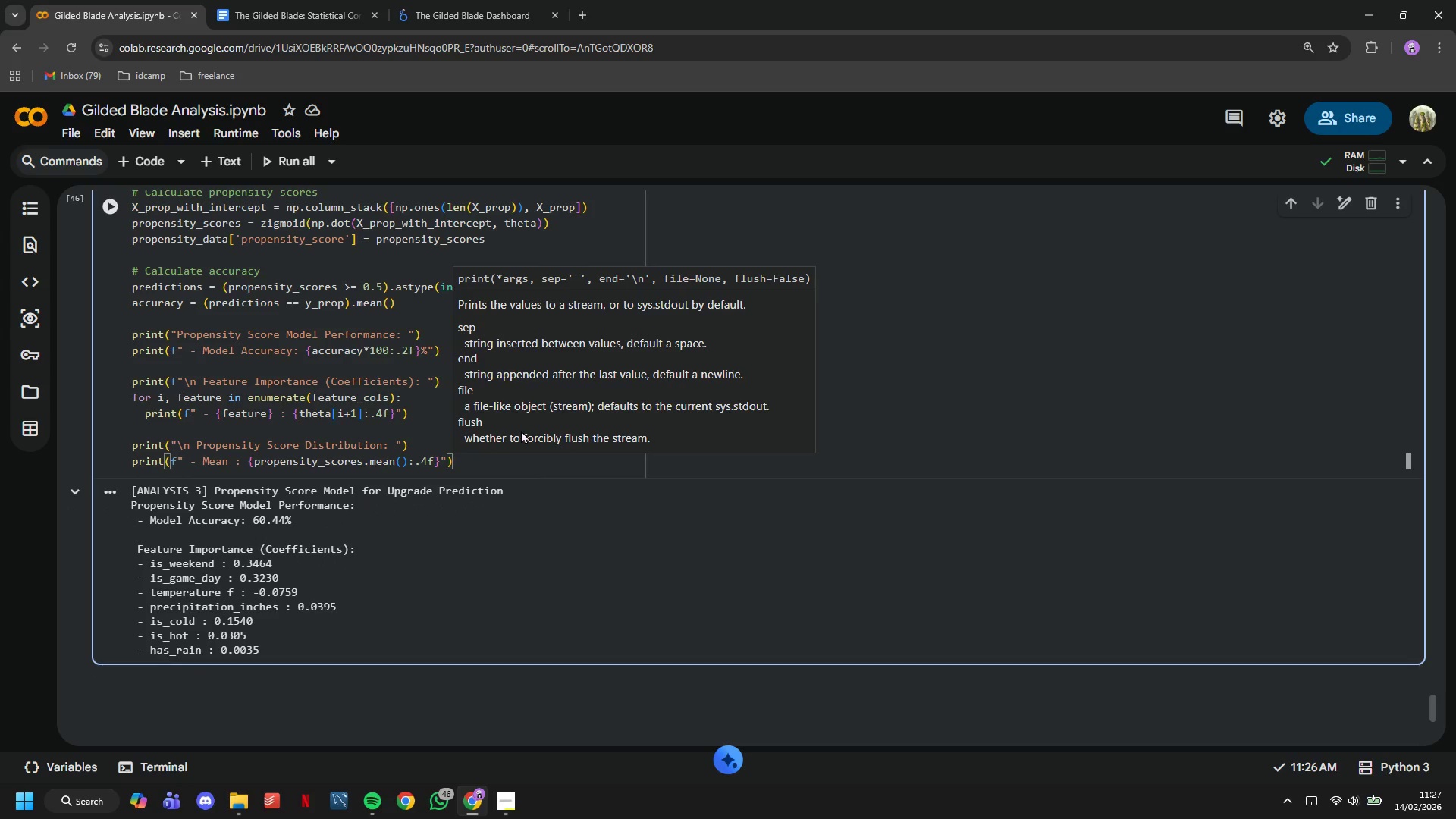 
key(Enter)
 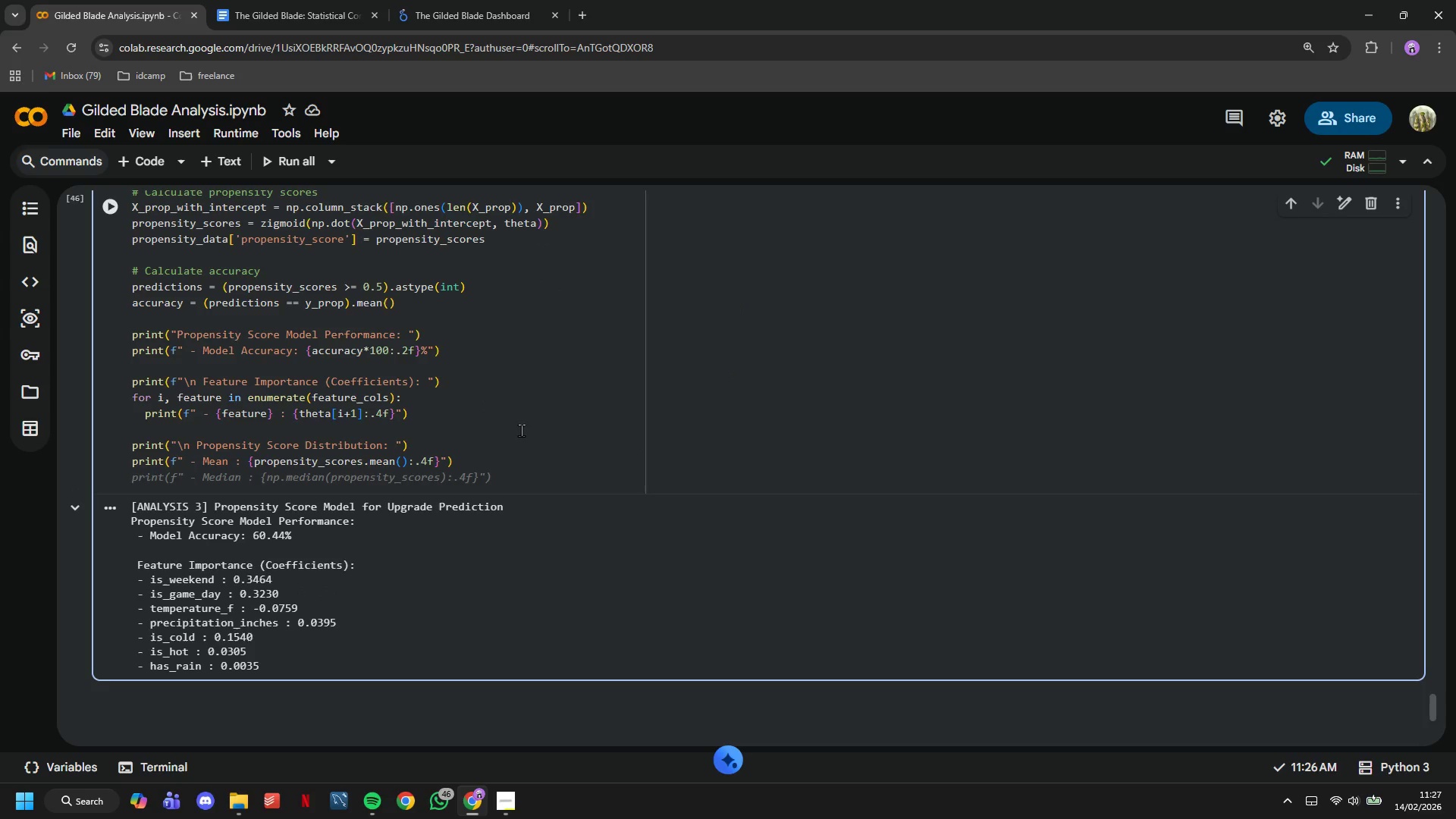 
key(Tab)
 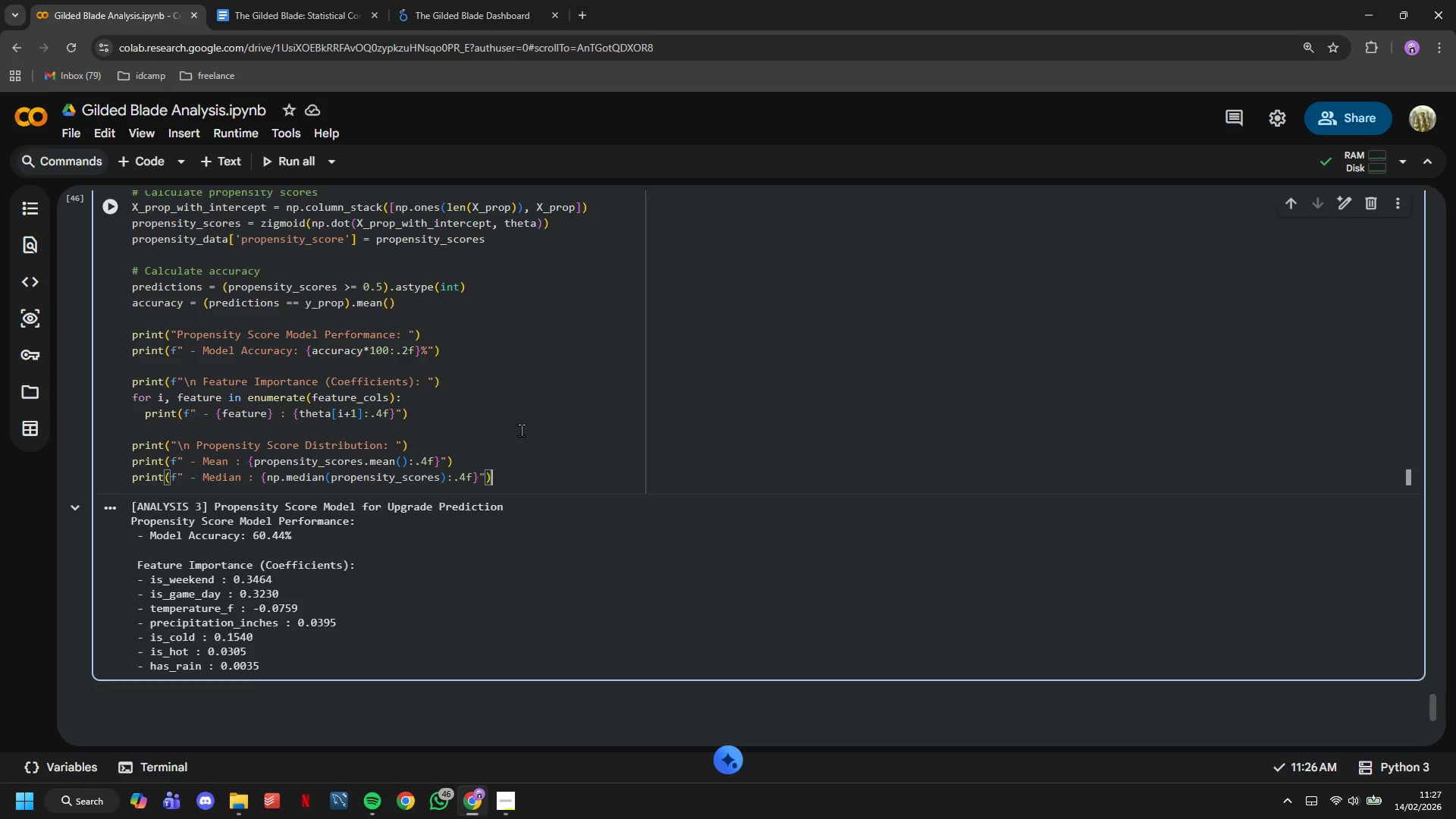 
key(Enter)
 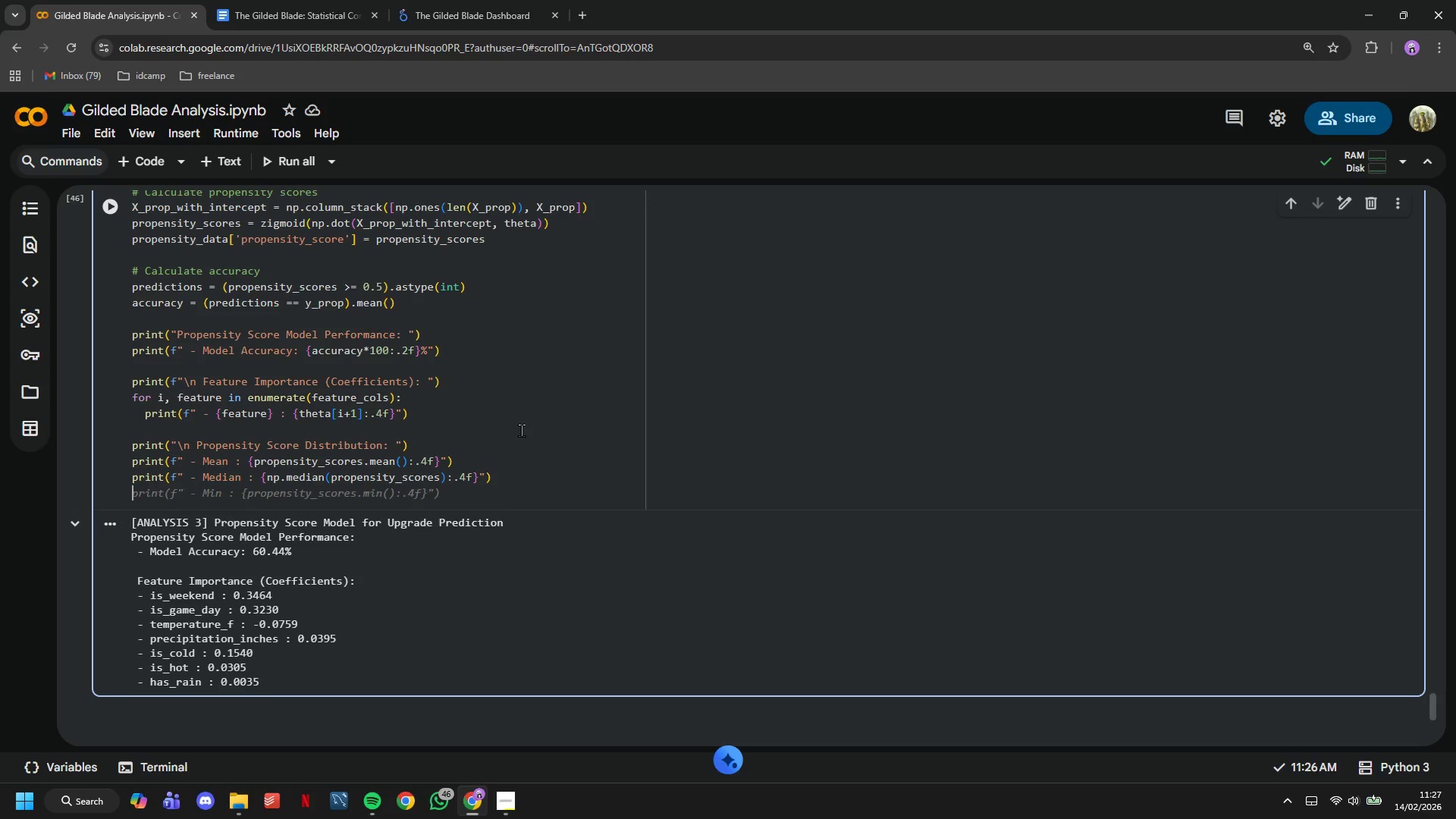 
key(Tab)
 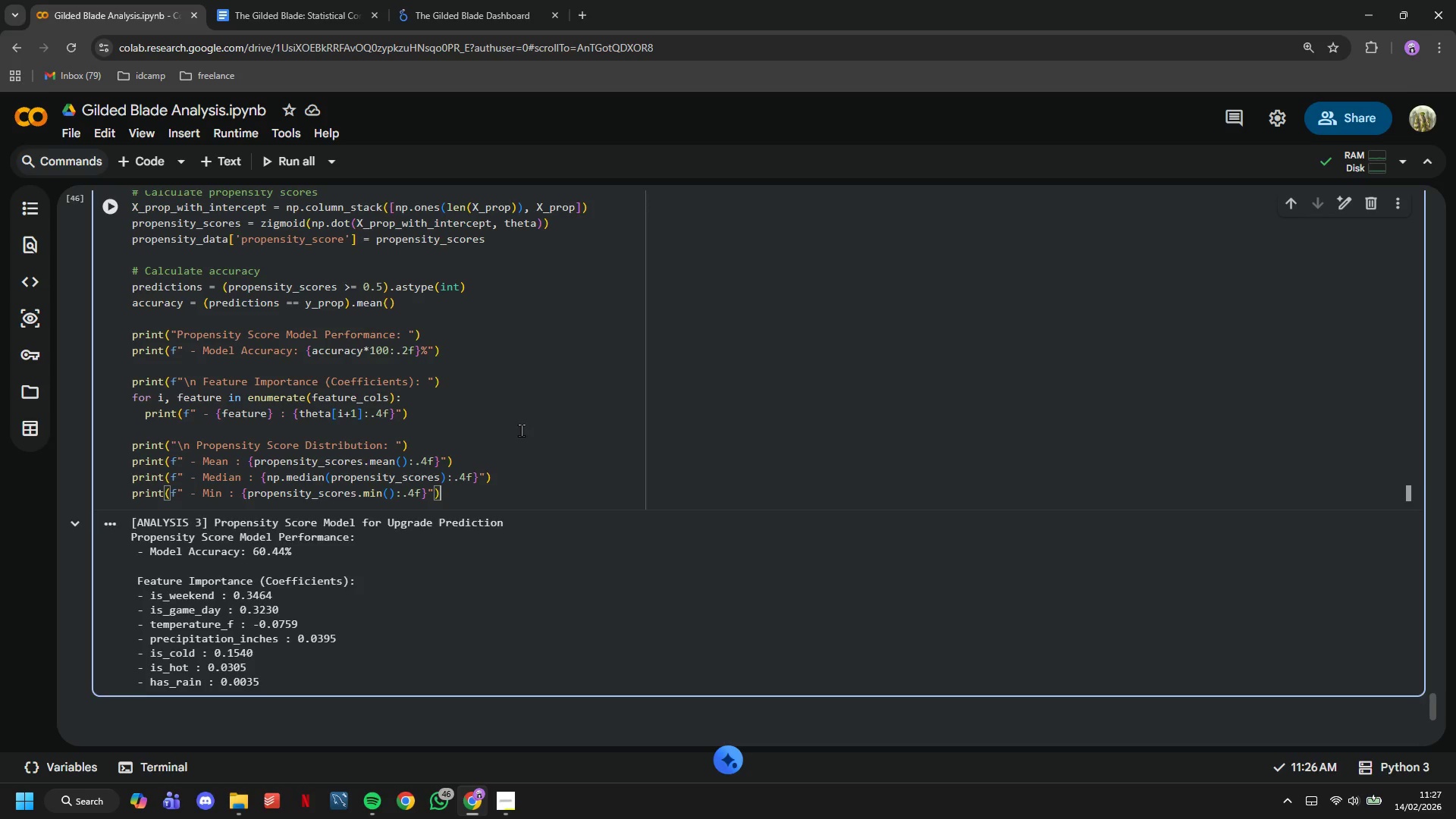 
key(Enter)
 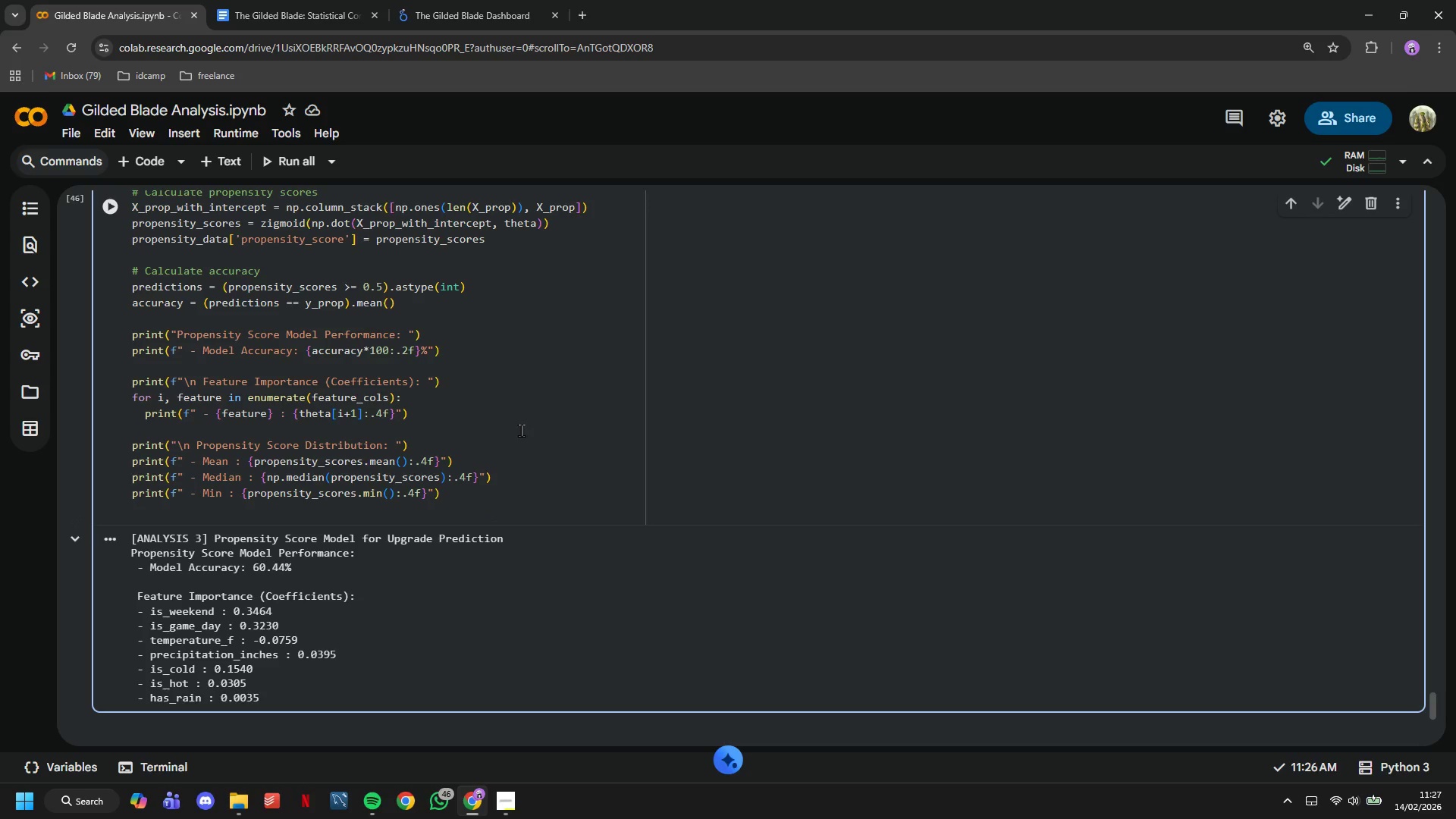 
type(print(f" - Max:)
key(Backspace)
type(L)
key(Backspace)
type(: )
key(Tab)
 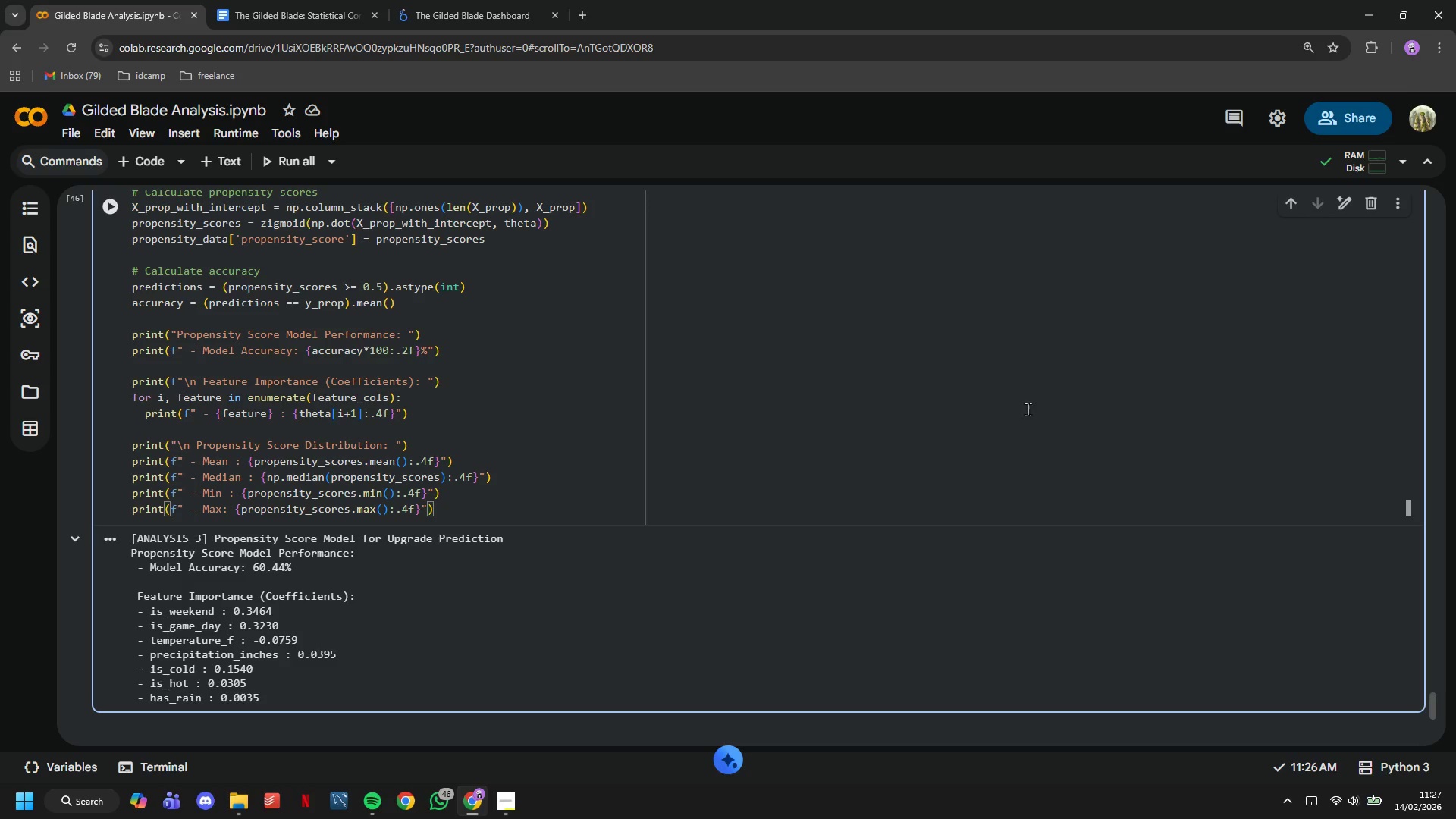 
scroll: coordinate [374, 384], scroll_direction: down, amount: 2.0